 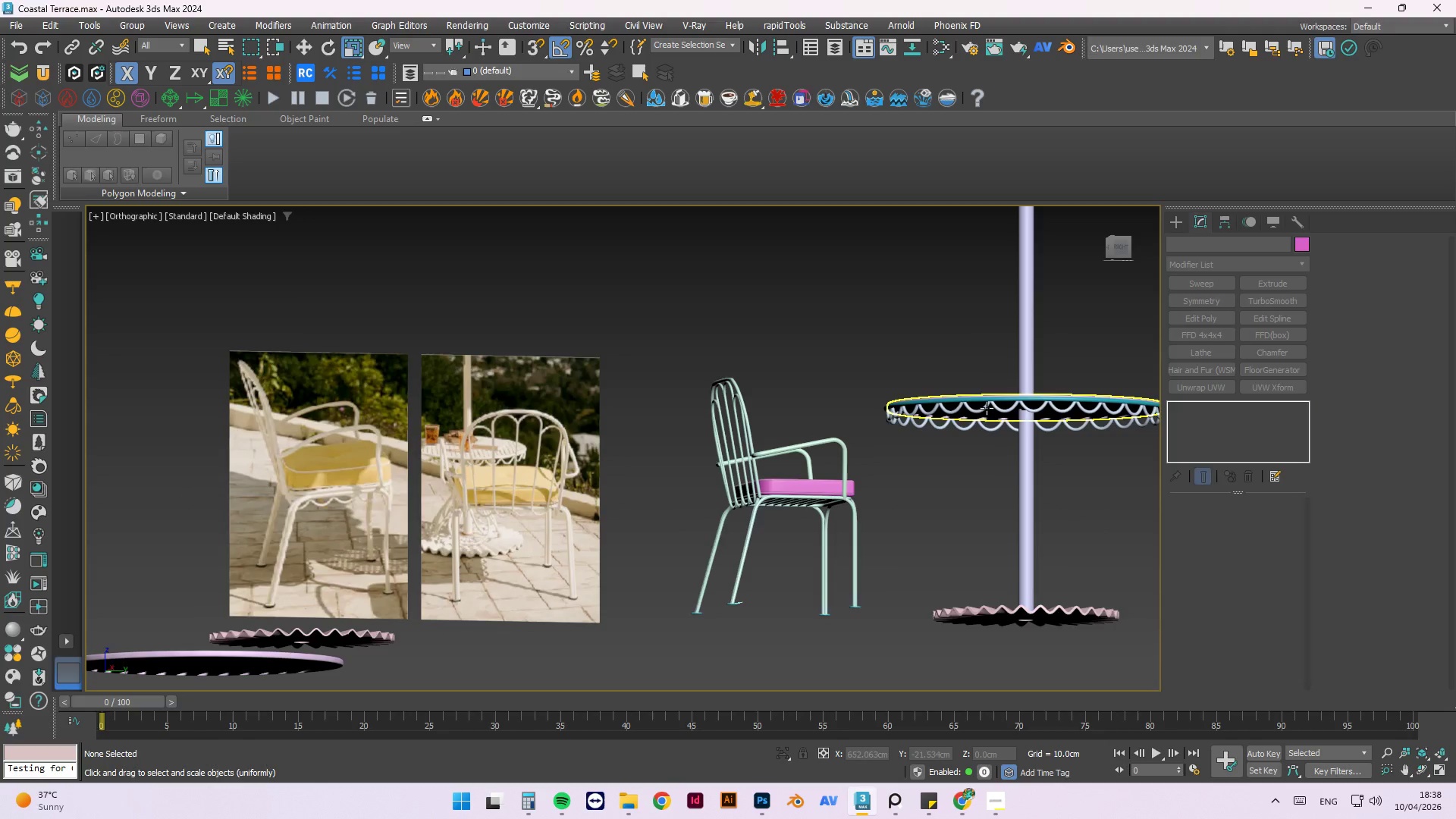 
hold_key(key=AltLeft, duration=0.45)
 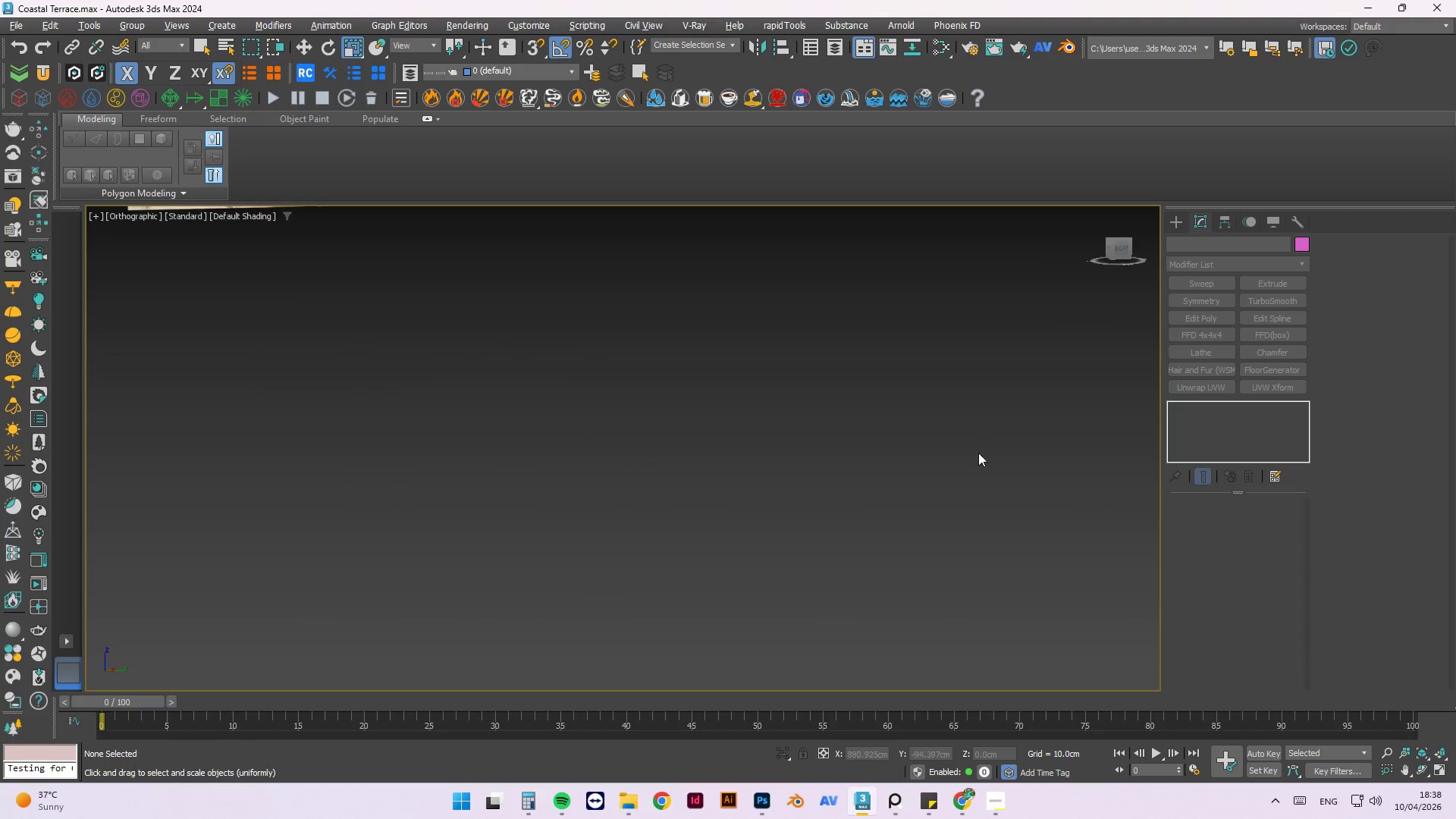 
scroll: coordinate [1012, 457], scroll_direction: up, amount: 3.0
 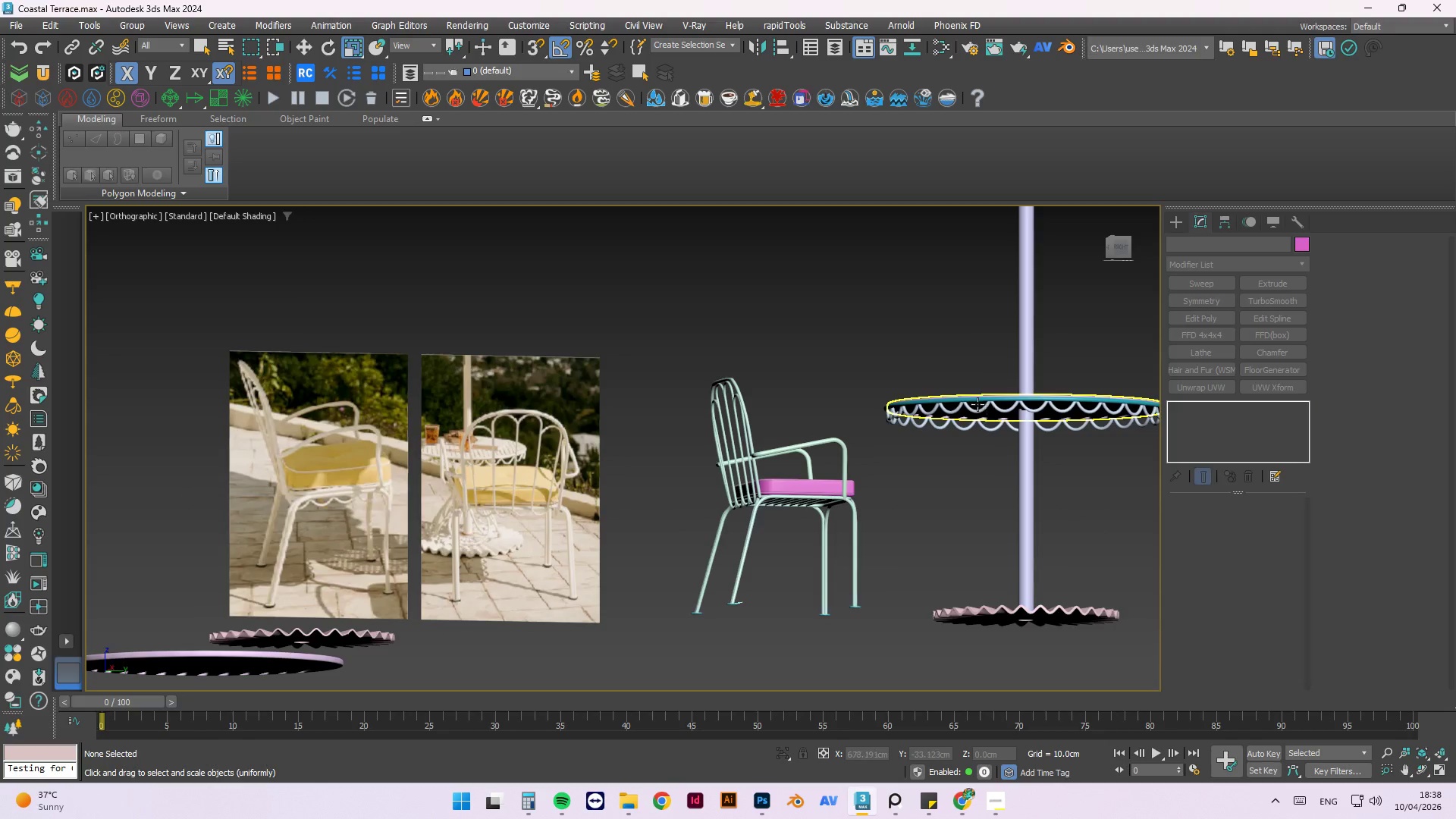 
left_click_drag(start_coordinate=[1069, 377], to_coordinate=[912, 588])
 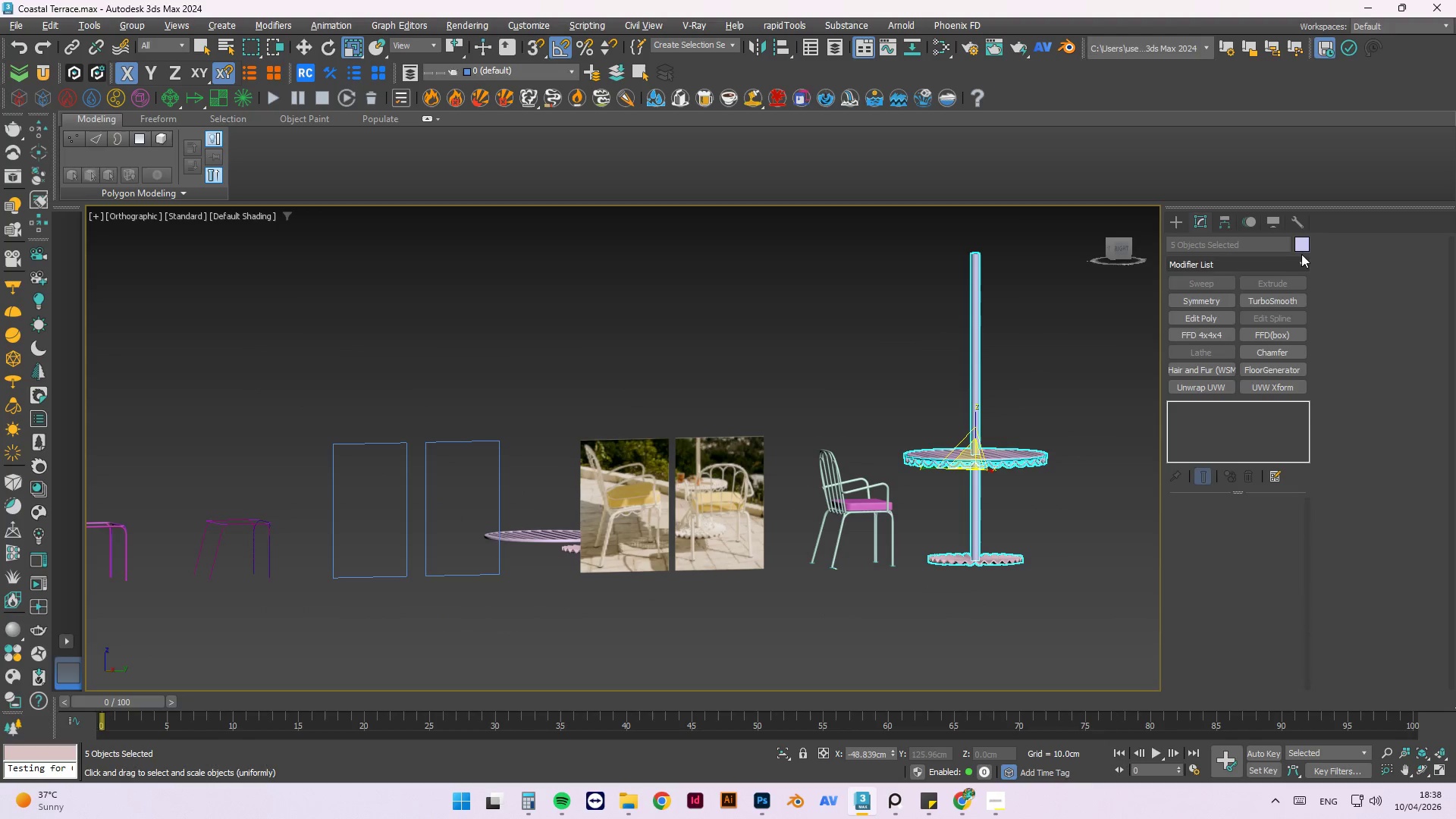 
scroll: coordinate [894, 354], scroll_direction: down, amount: 2.0
 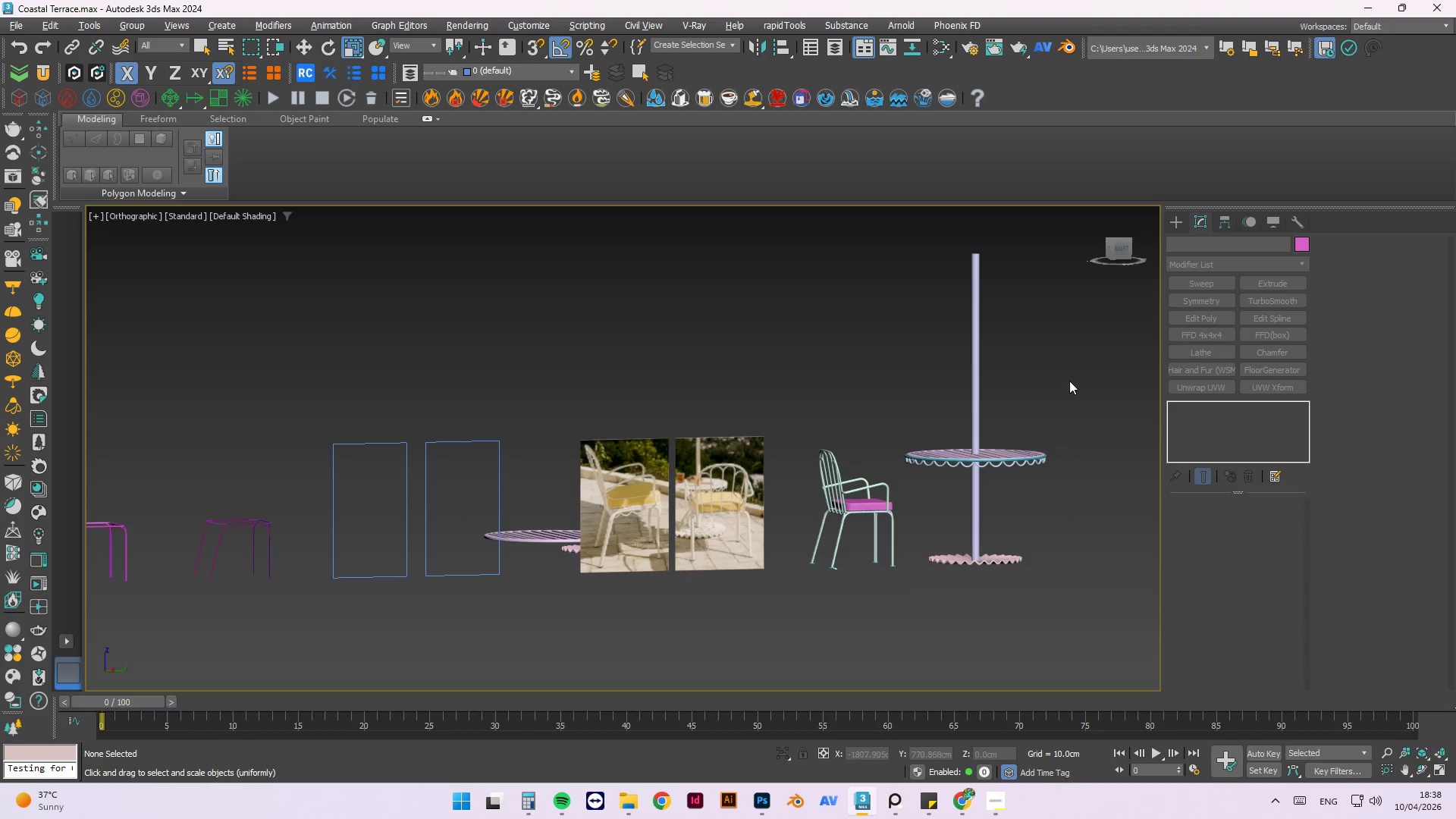 
left_click([1303, 244])
 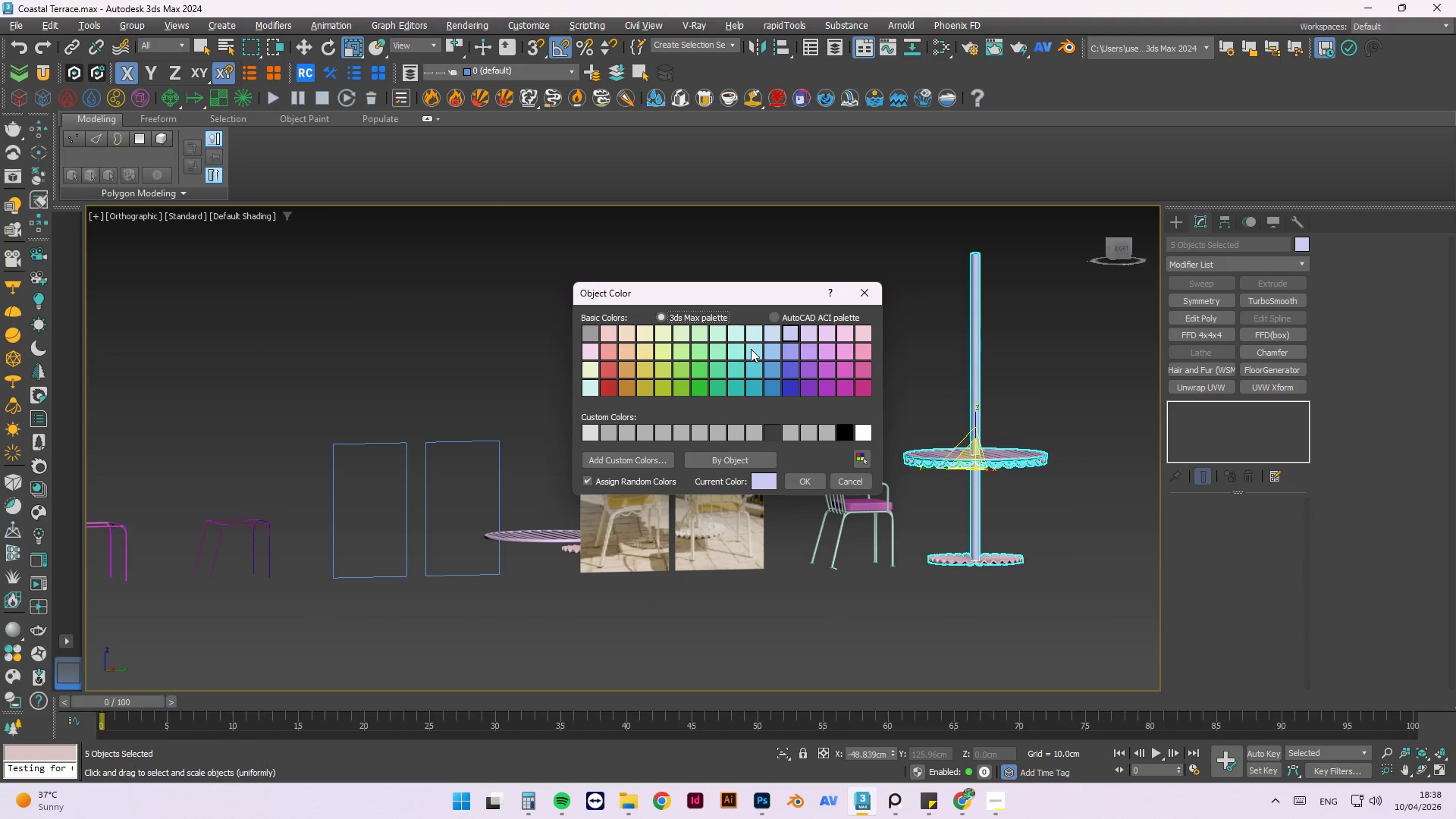 
left_click([735, 353])
 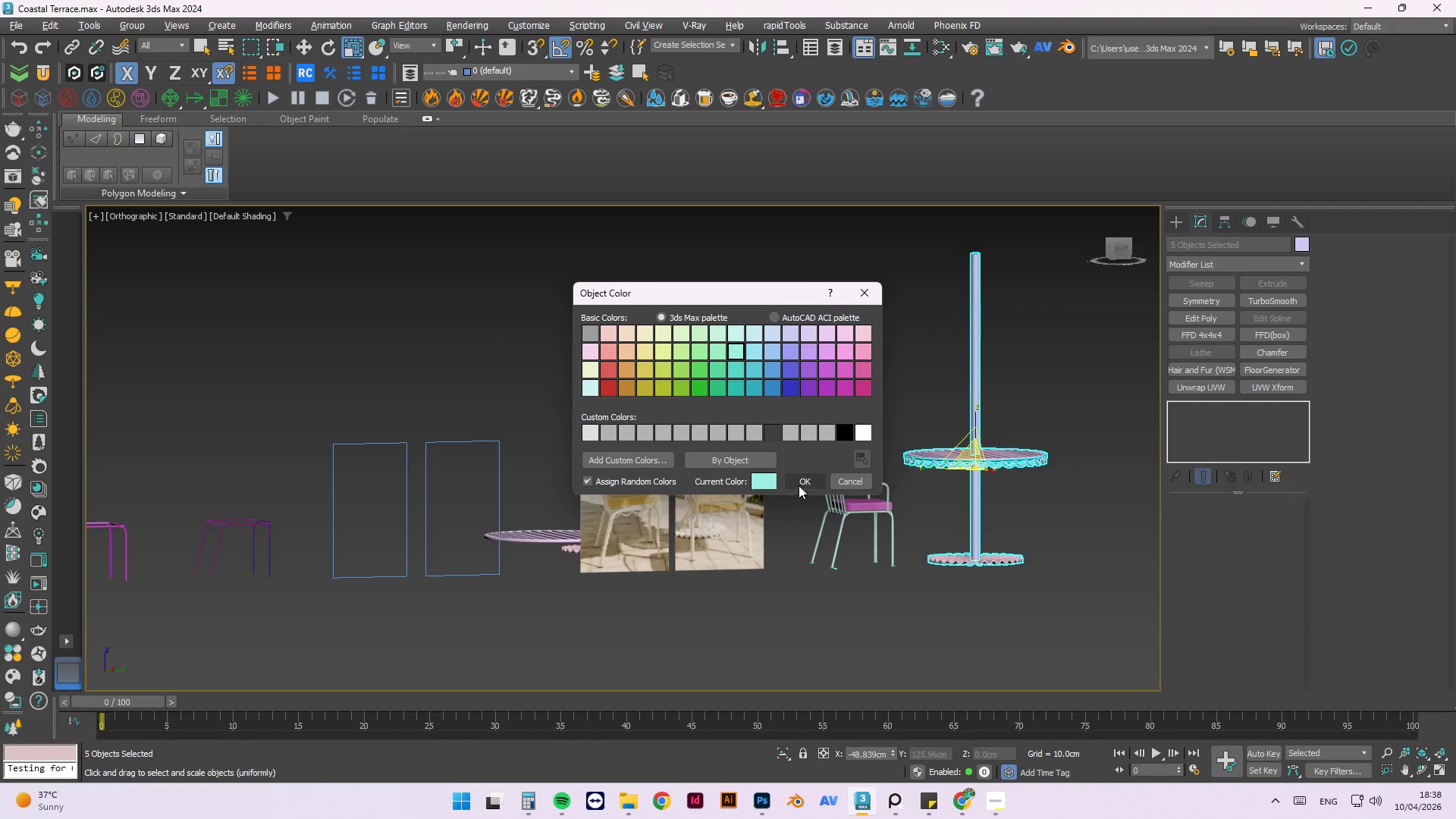 
double_click([864, 406])
 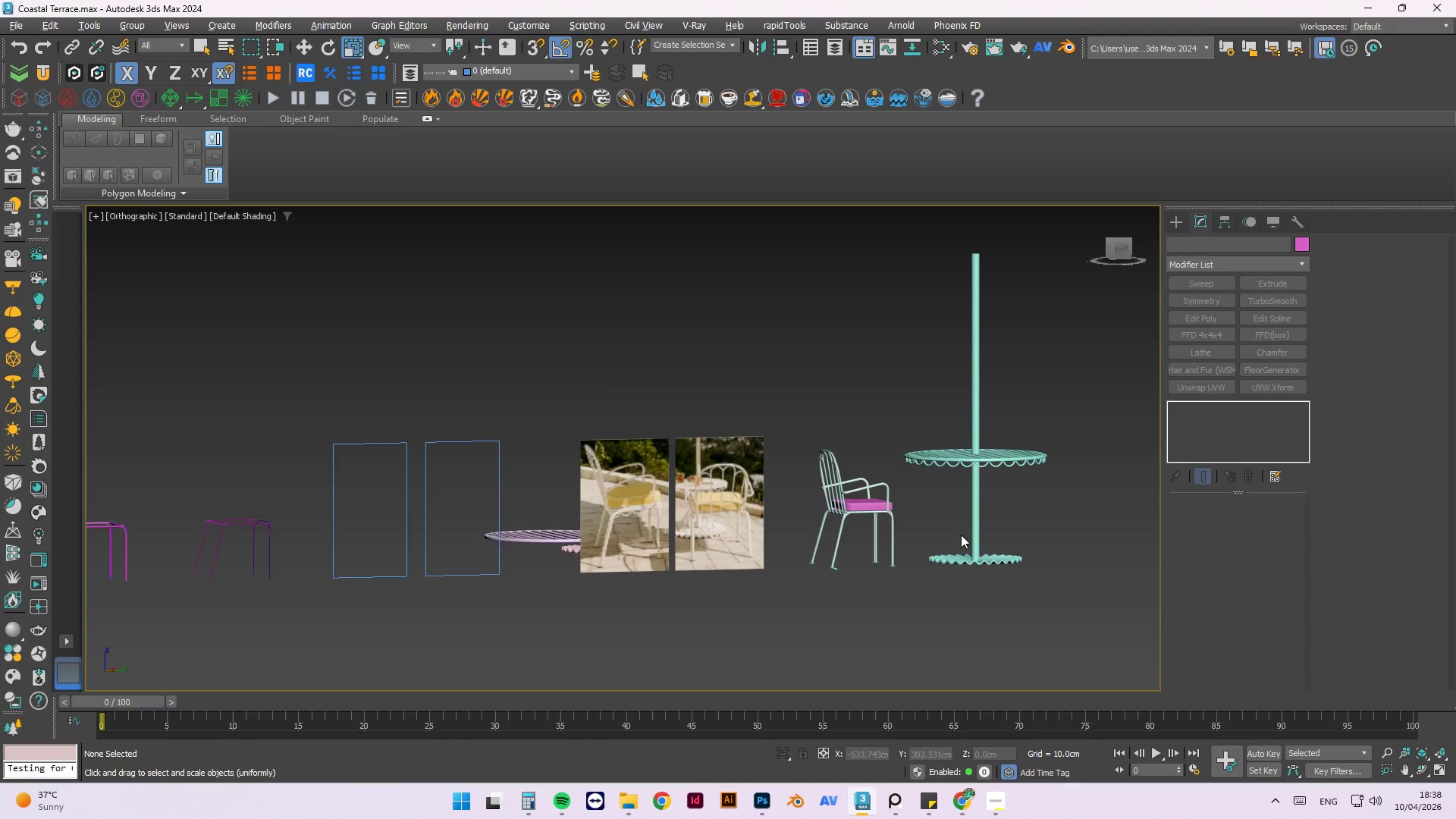 
hold_key(key=AltLeft, duration=0.67)
 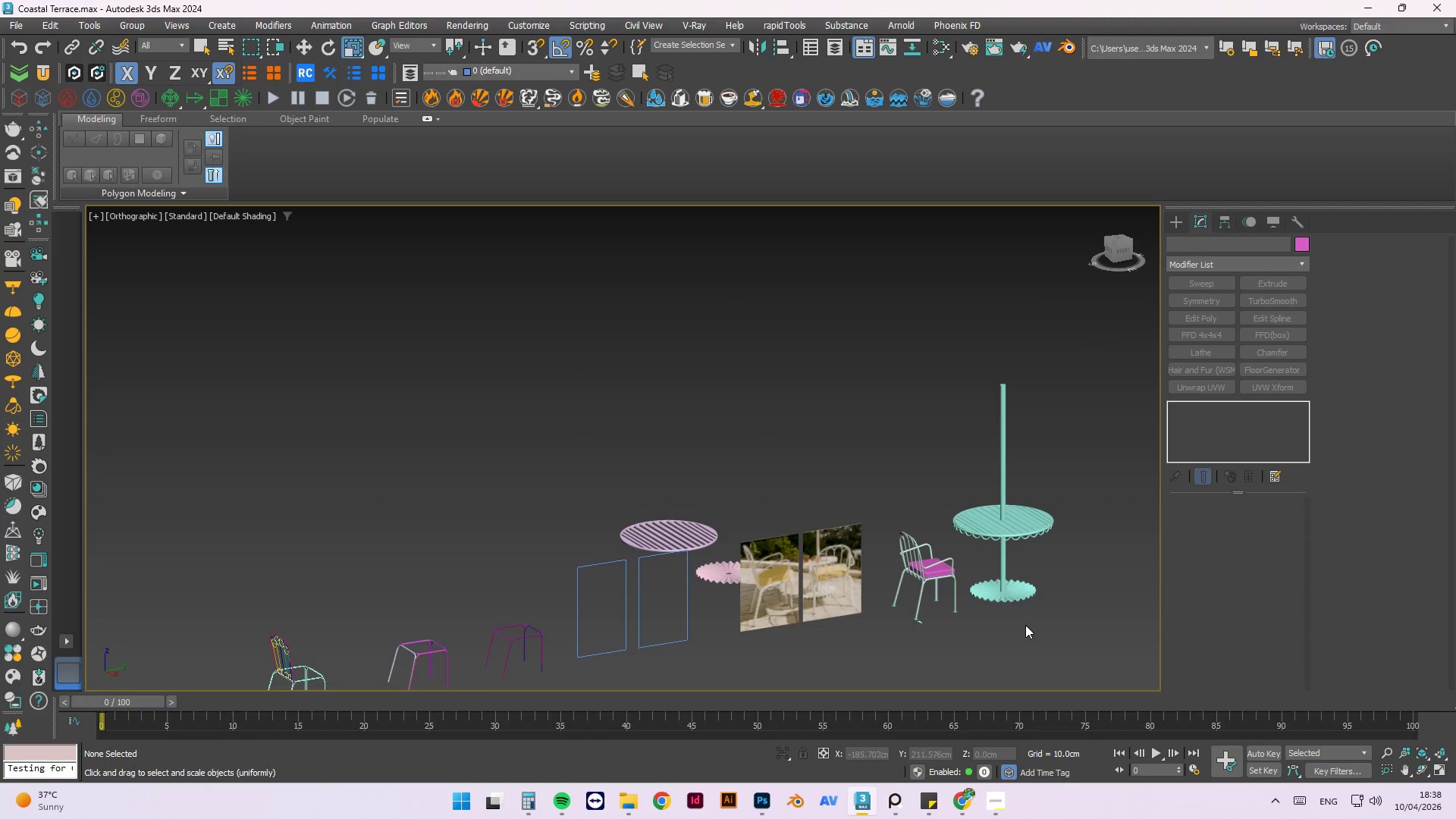 
scroll: coordinate [975, 539], scroll_direction: down, amount: 1.0
 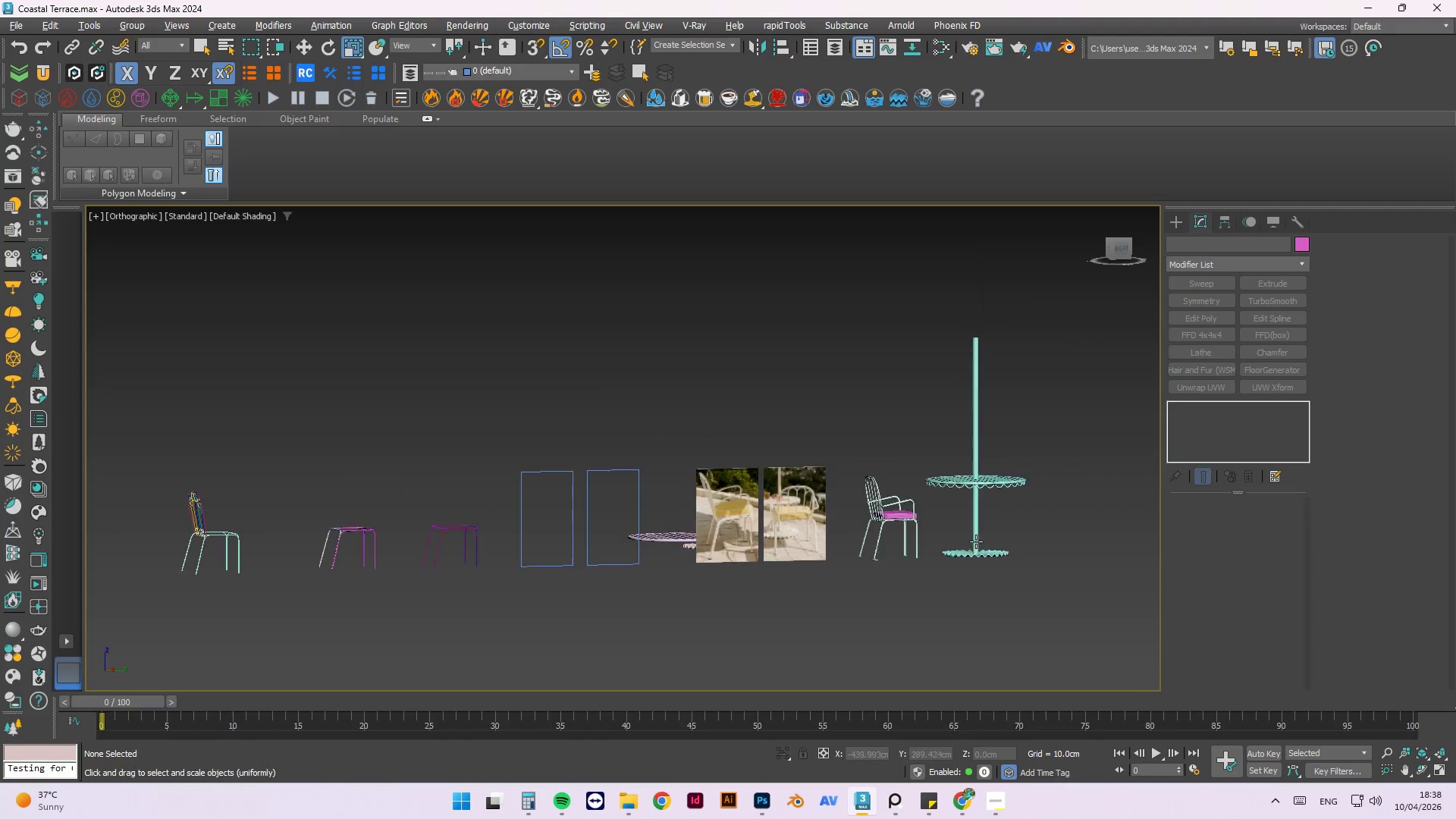 
scroll: coordinate [879, 514], scroll_direction: up, amount: 4.0
 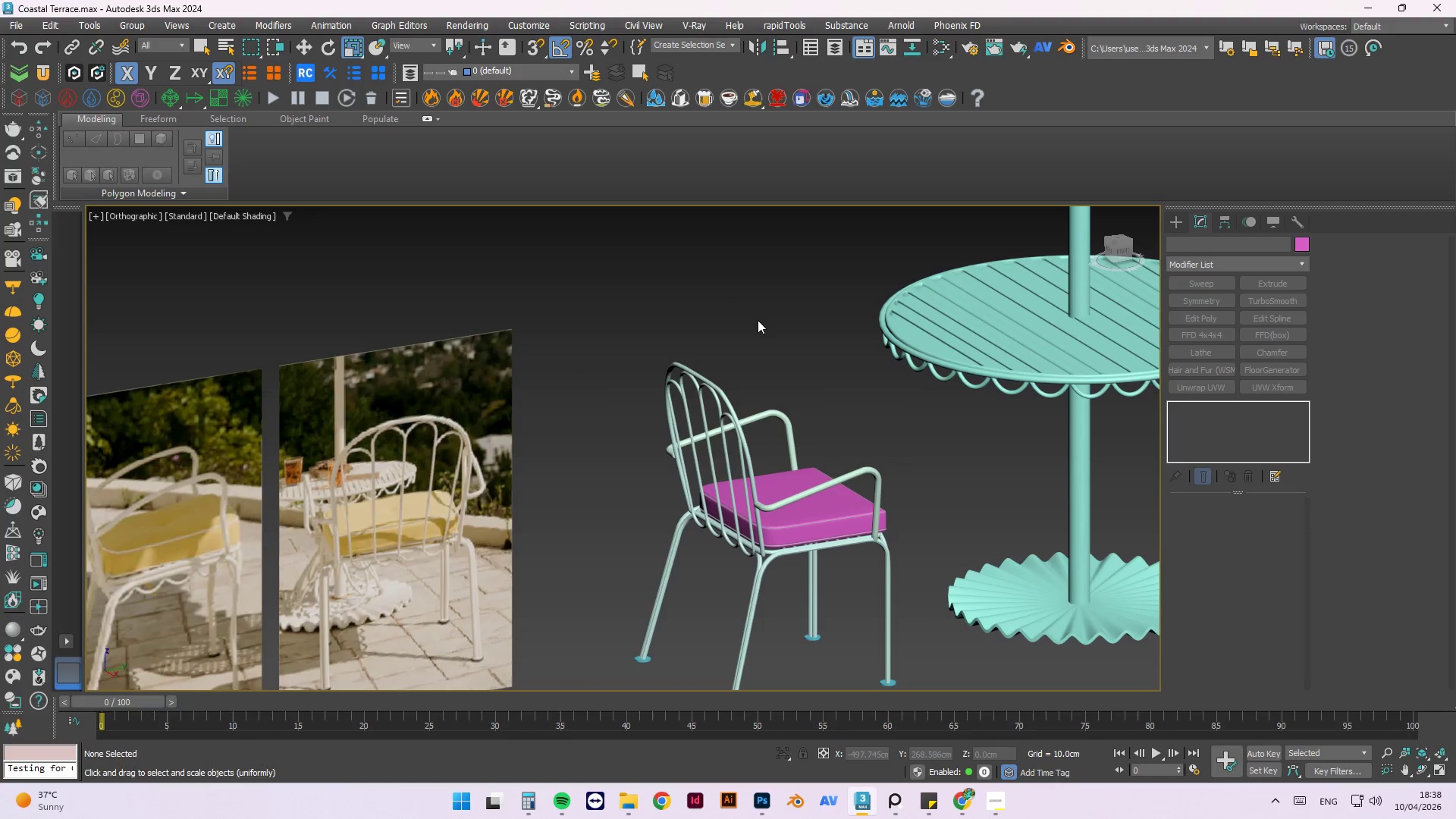 
scroll: coordinate [774, 298], scroll_direction: down, amount: 1.0
 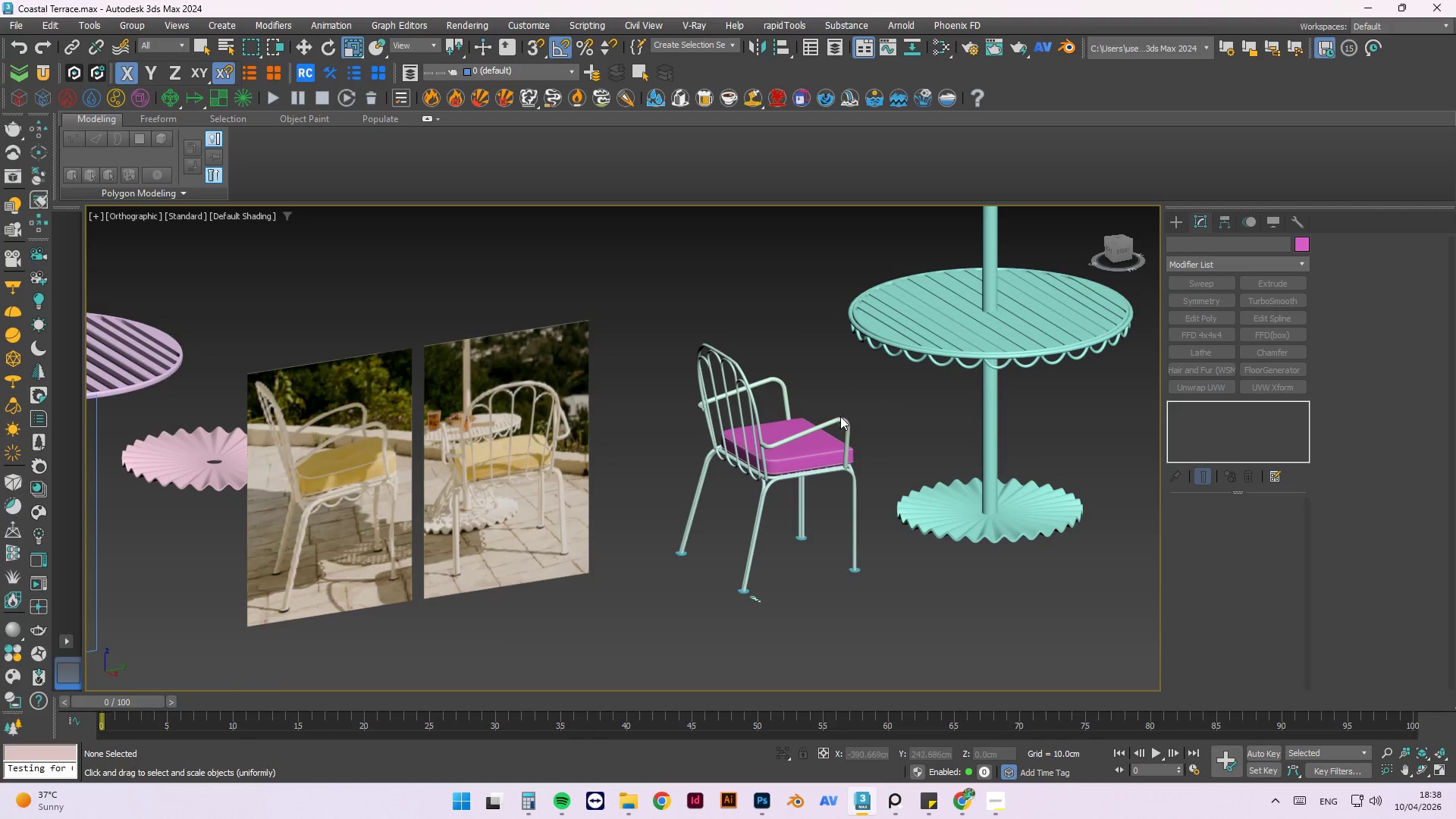 
left_click([838, 420])
 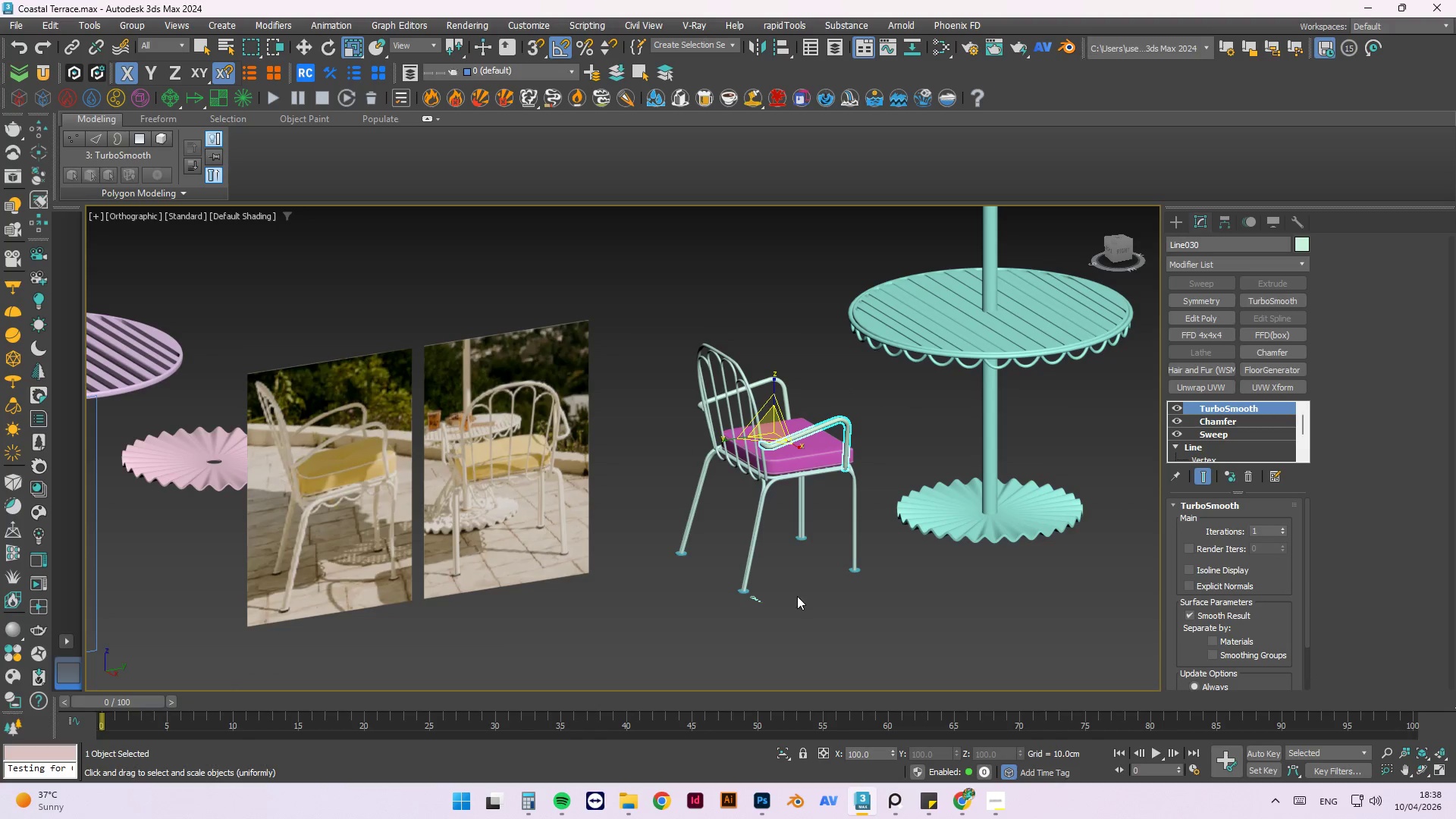 
scroll: coordinate [712, 616], scroll_direction: up, amount: 5.0
 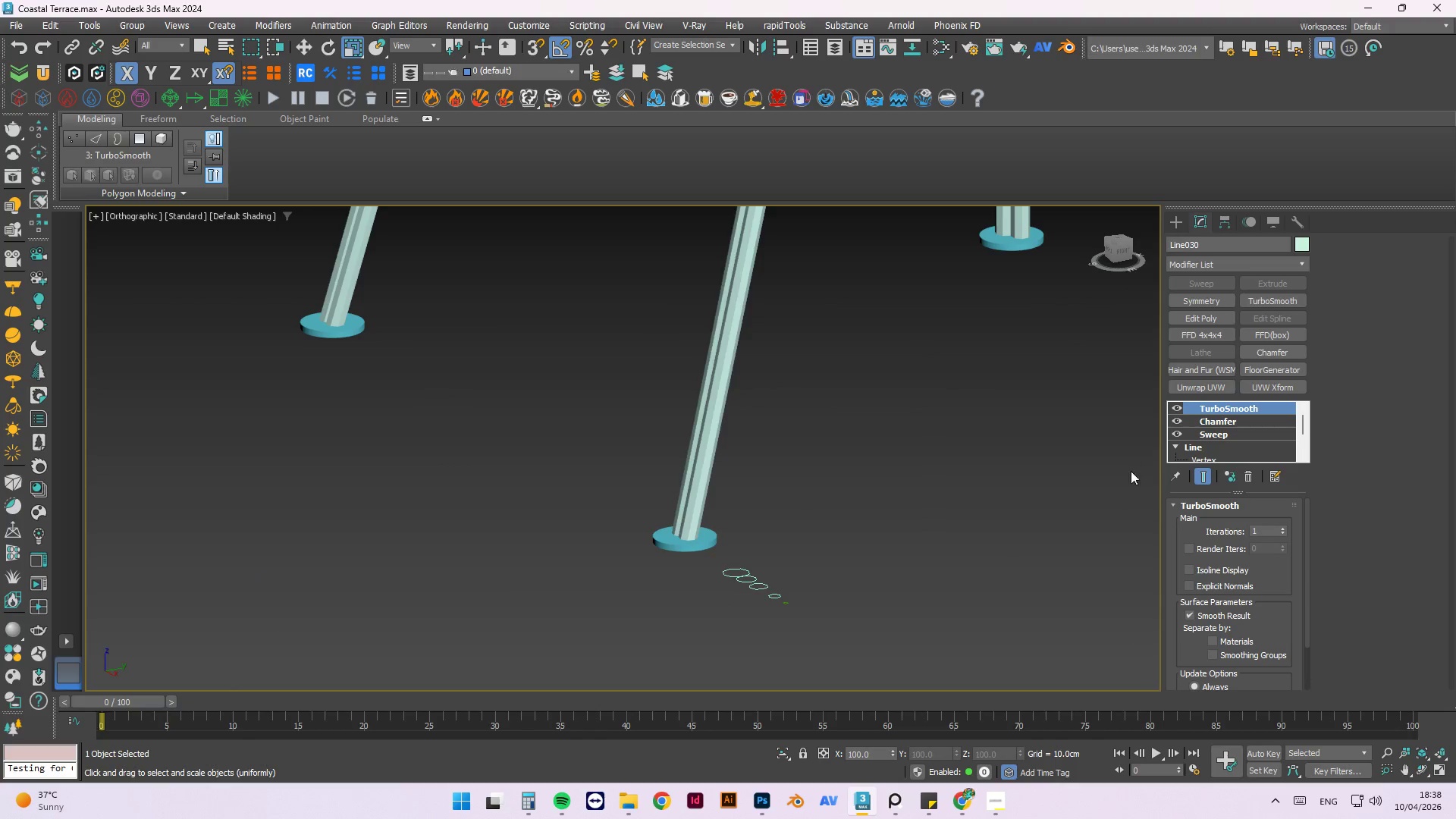 
left_click([959, 592])
 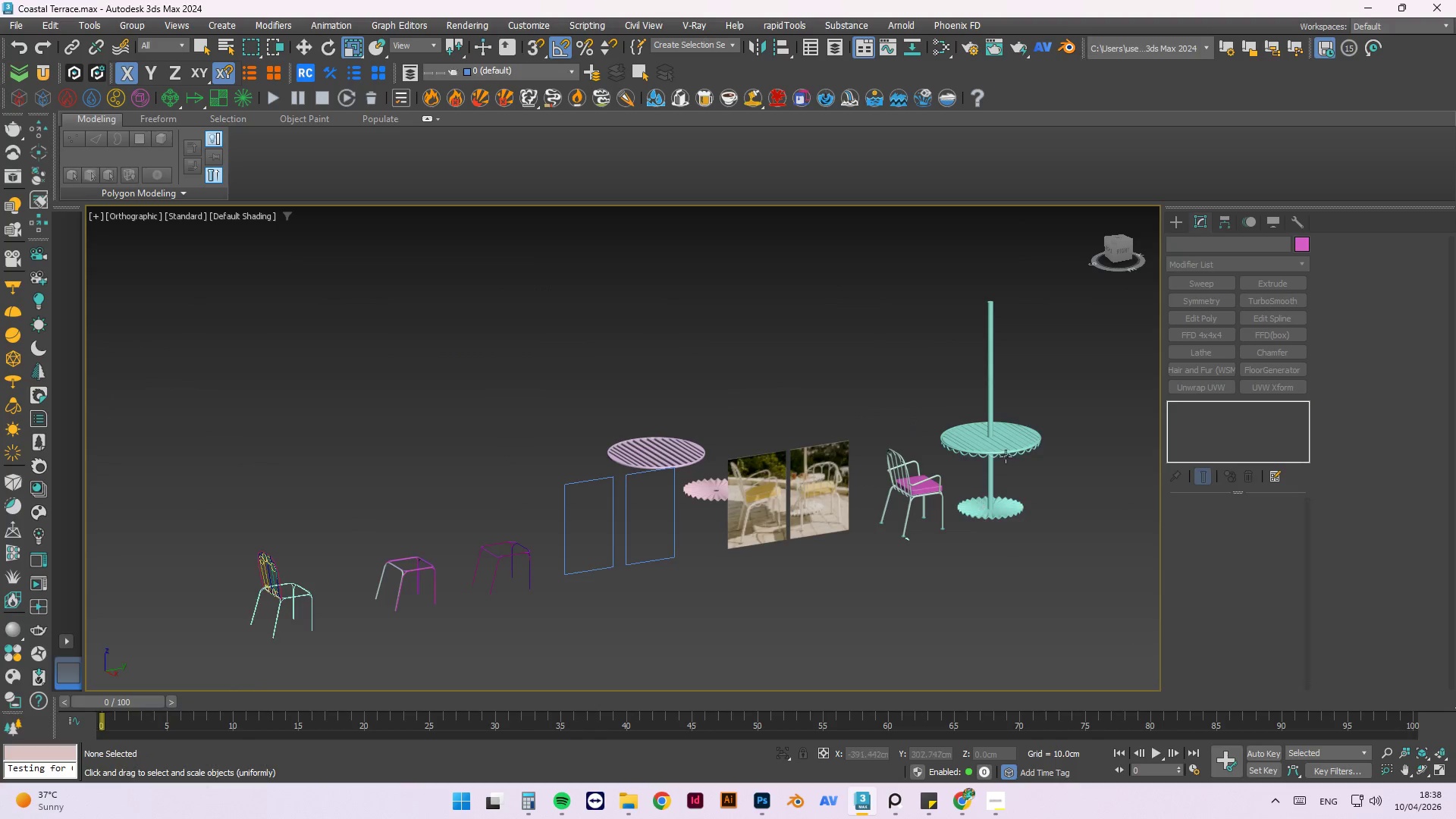 
scroll: coordinate [914, 542], scroll_direction: down, amount: 8.0
 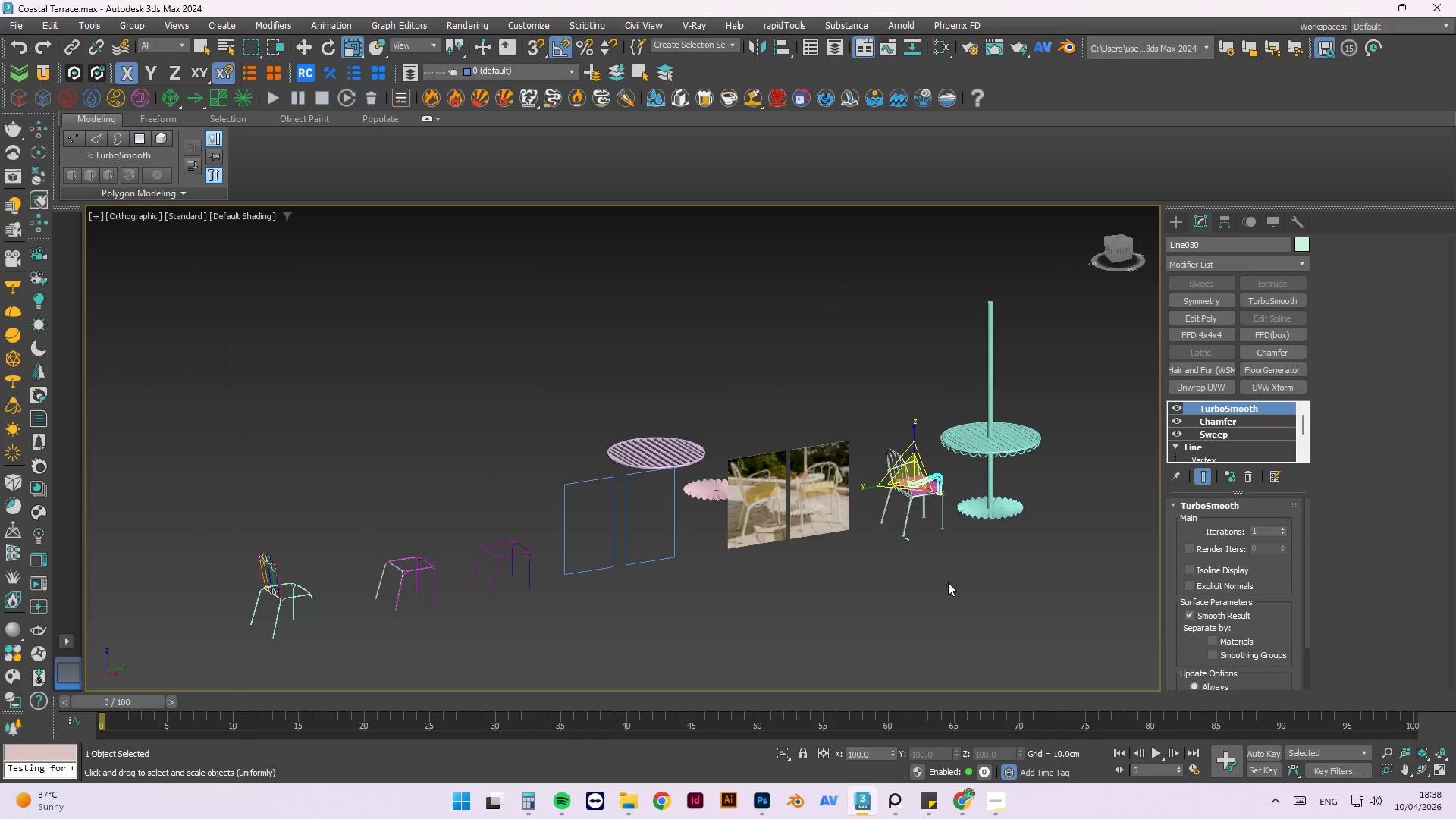 
scroll: coordinate [1017, 447], scroll_direction: up, amount: 2.0
 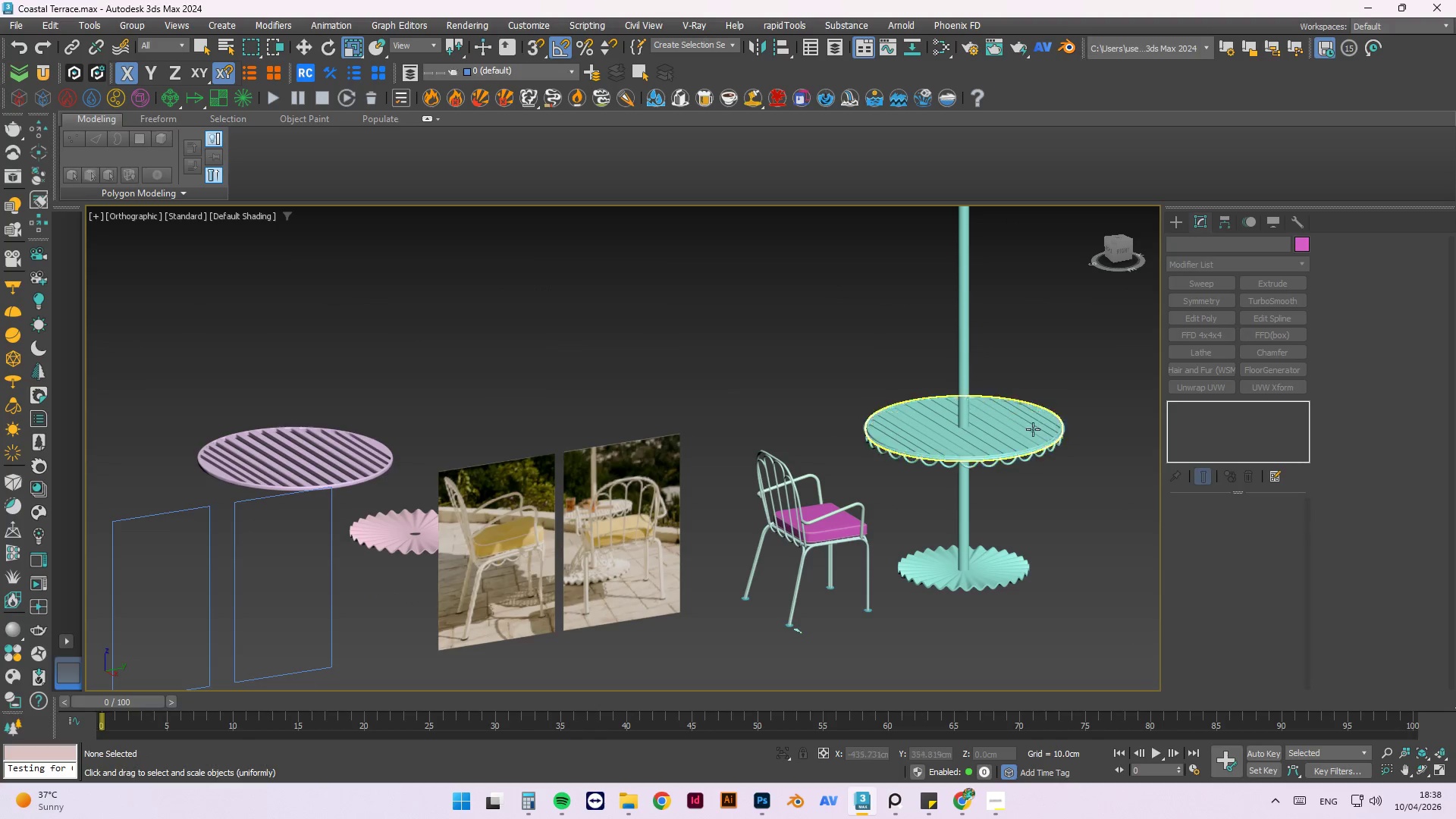 
key(Control+S)
 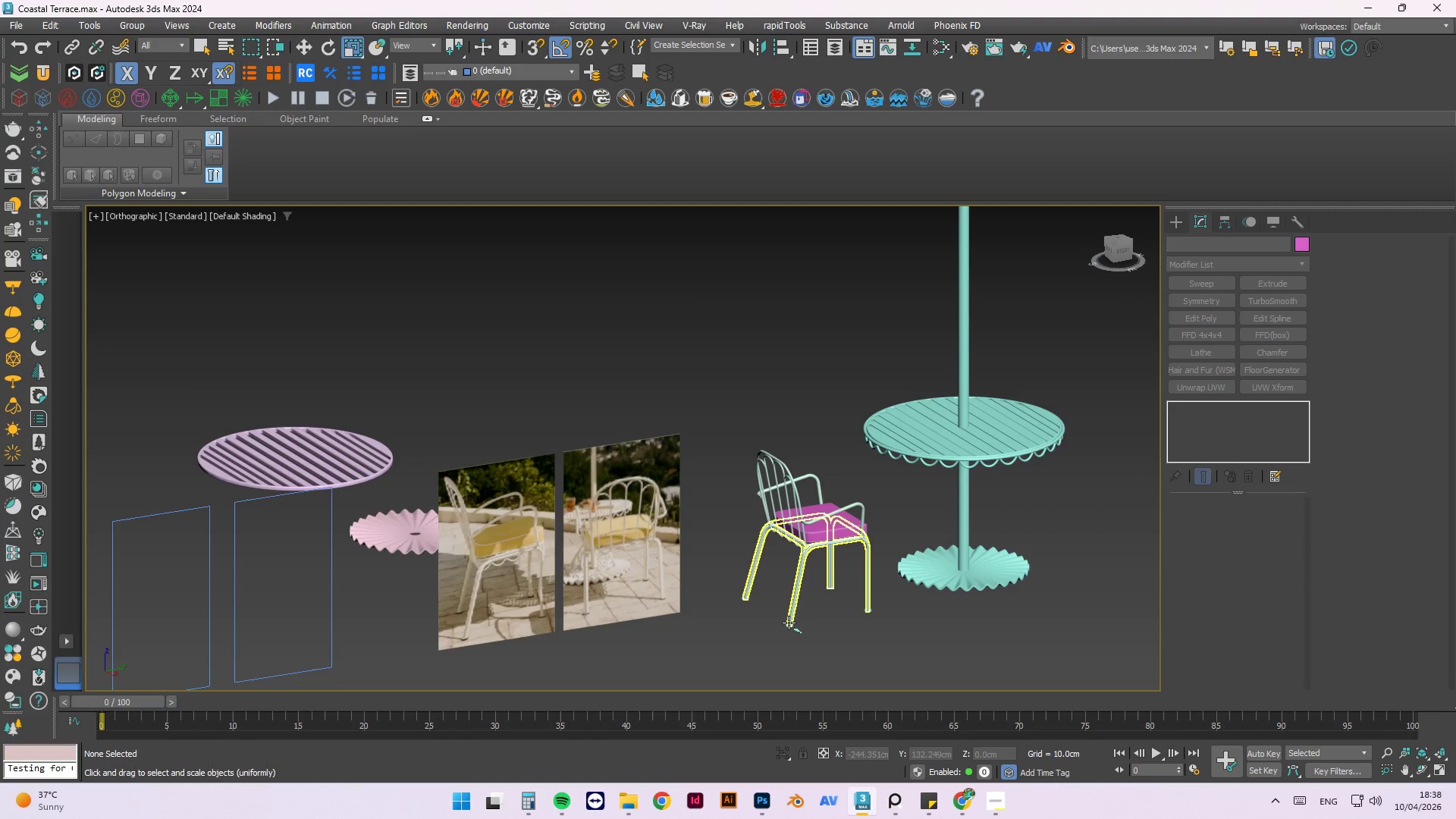 
wait(7.5)
 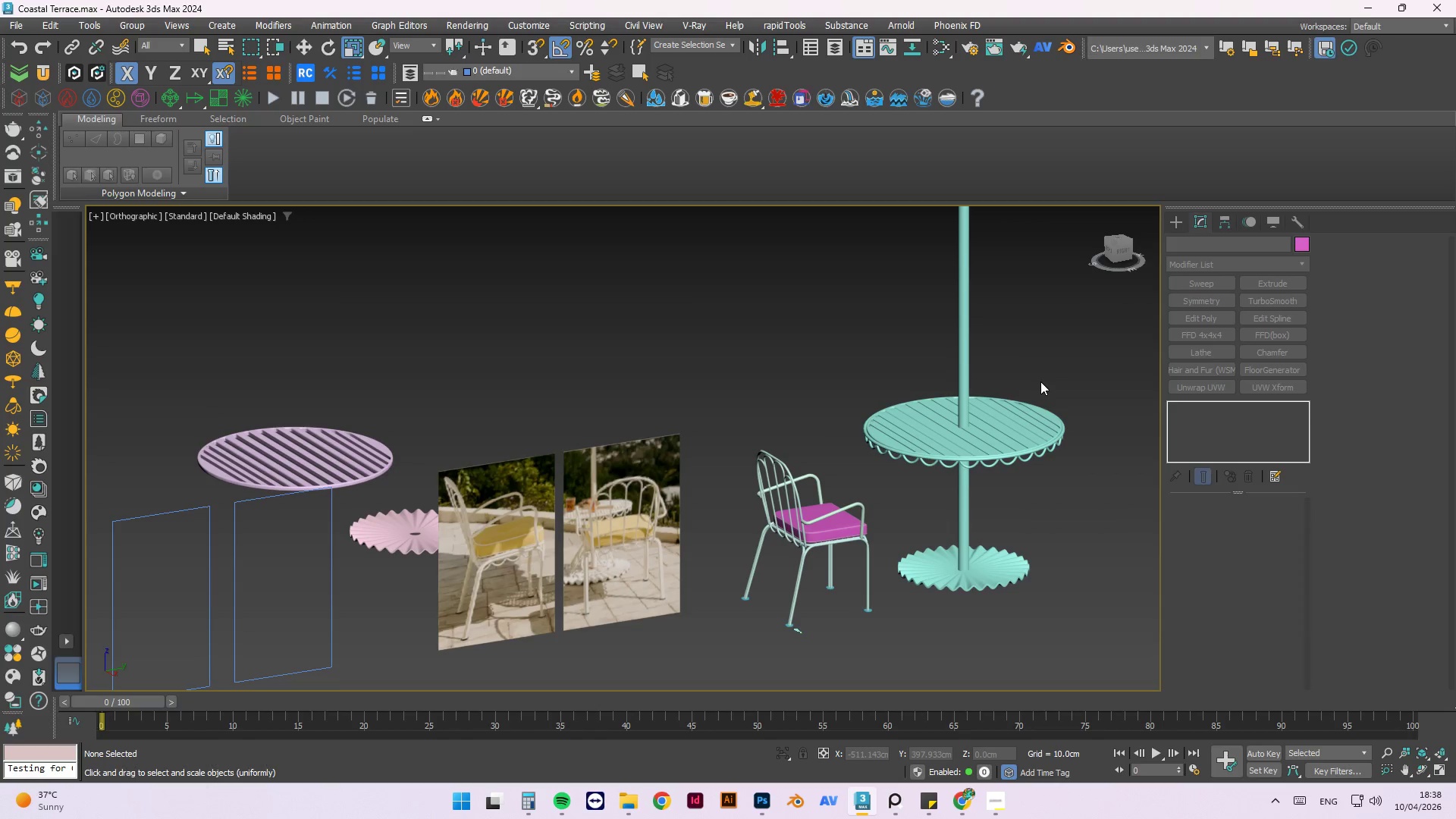 
scroll: coordinate [687, 490], scroll_direction: down, amount: 2.0
 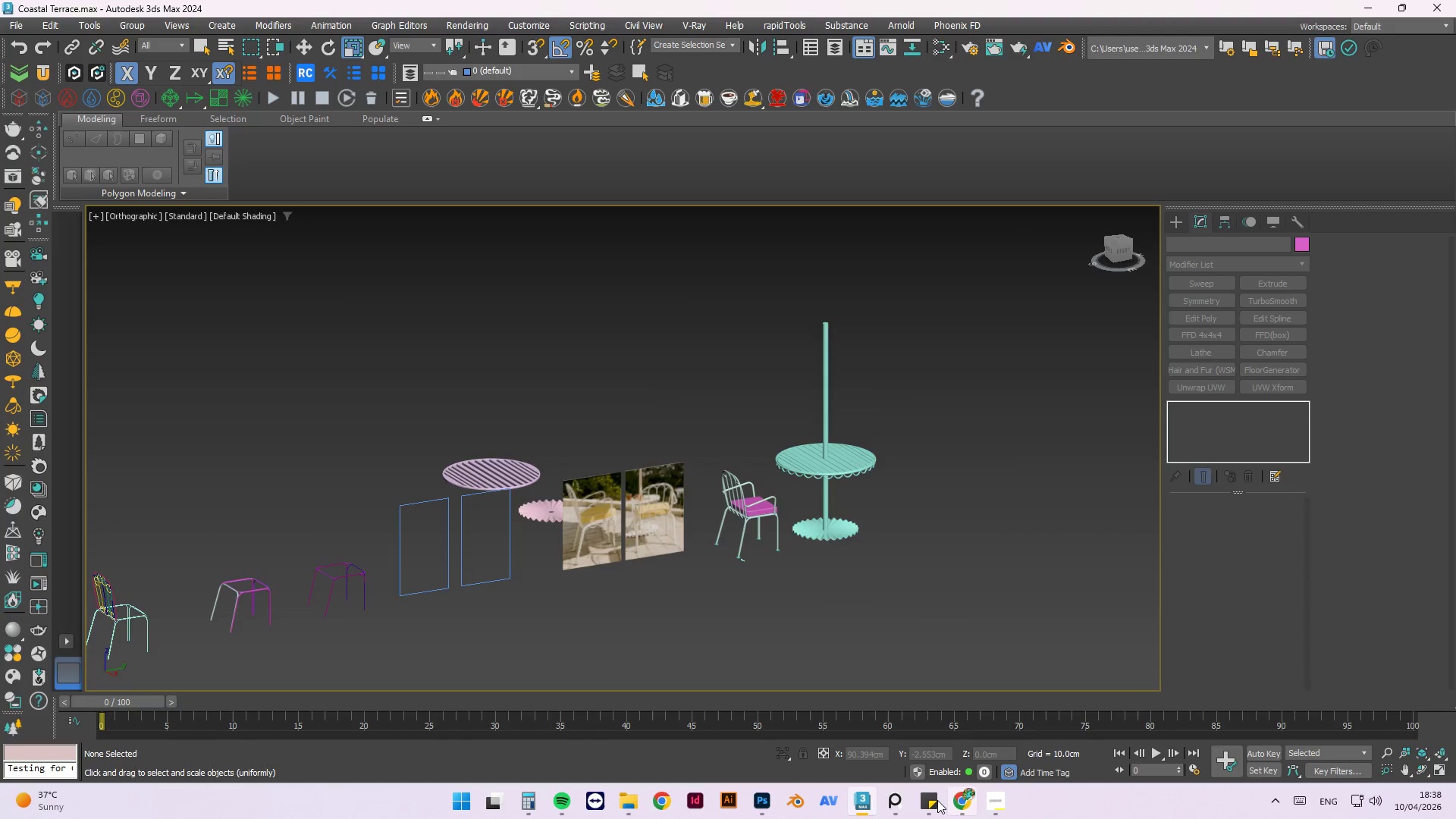 
left_click([892, 799])
 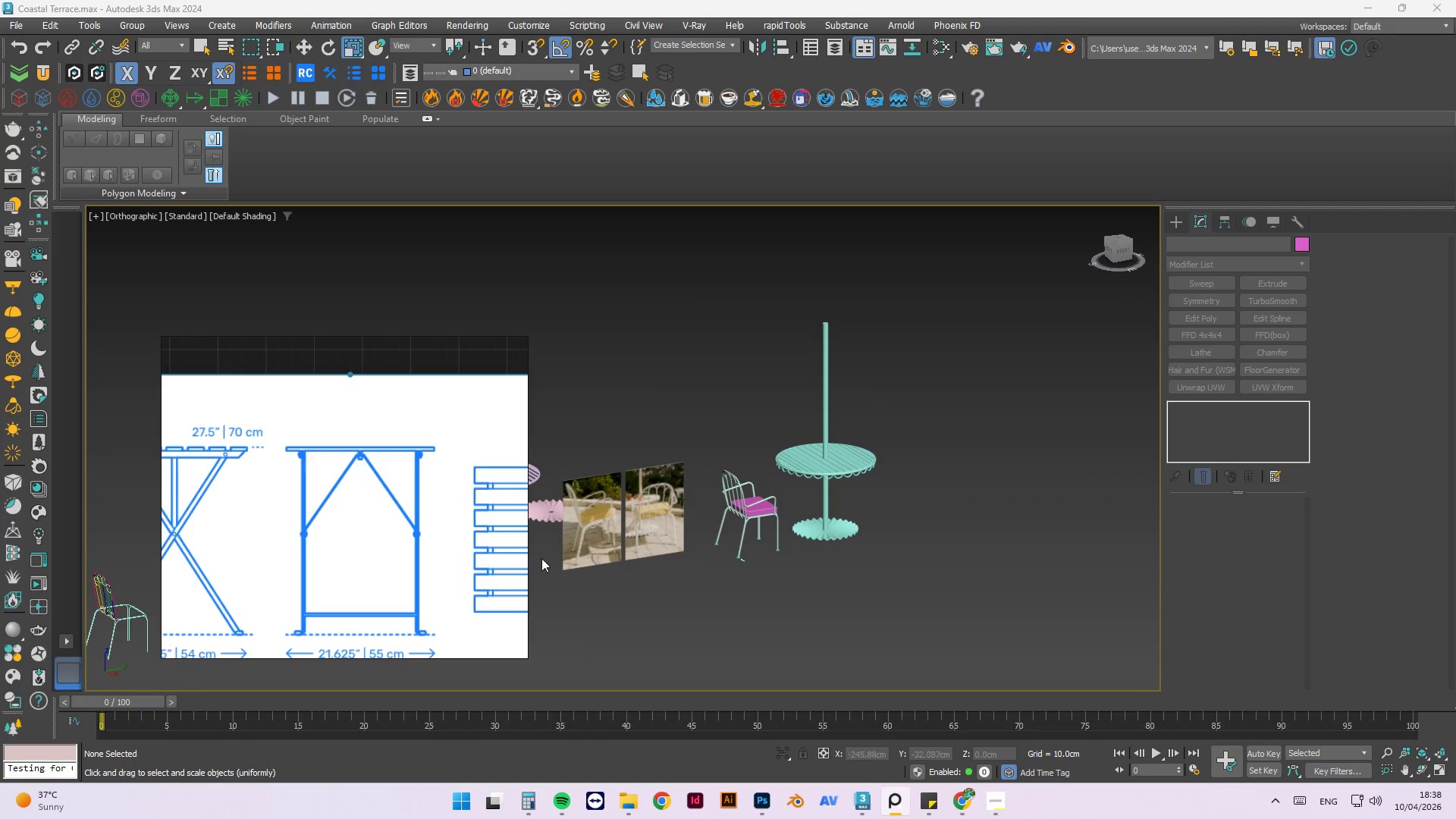 
scroll: coordinate [378, 504], scroll_direction: up, amount: 3.0
 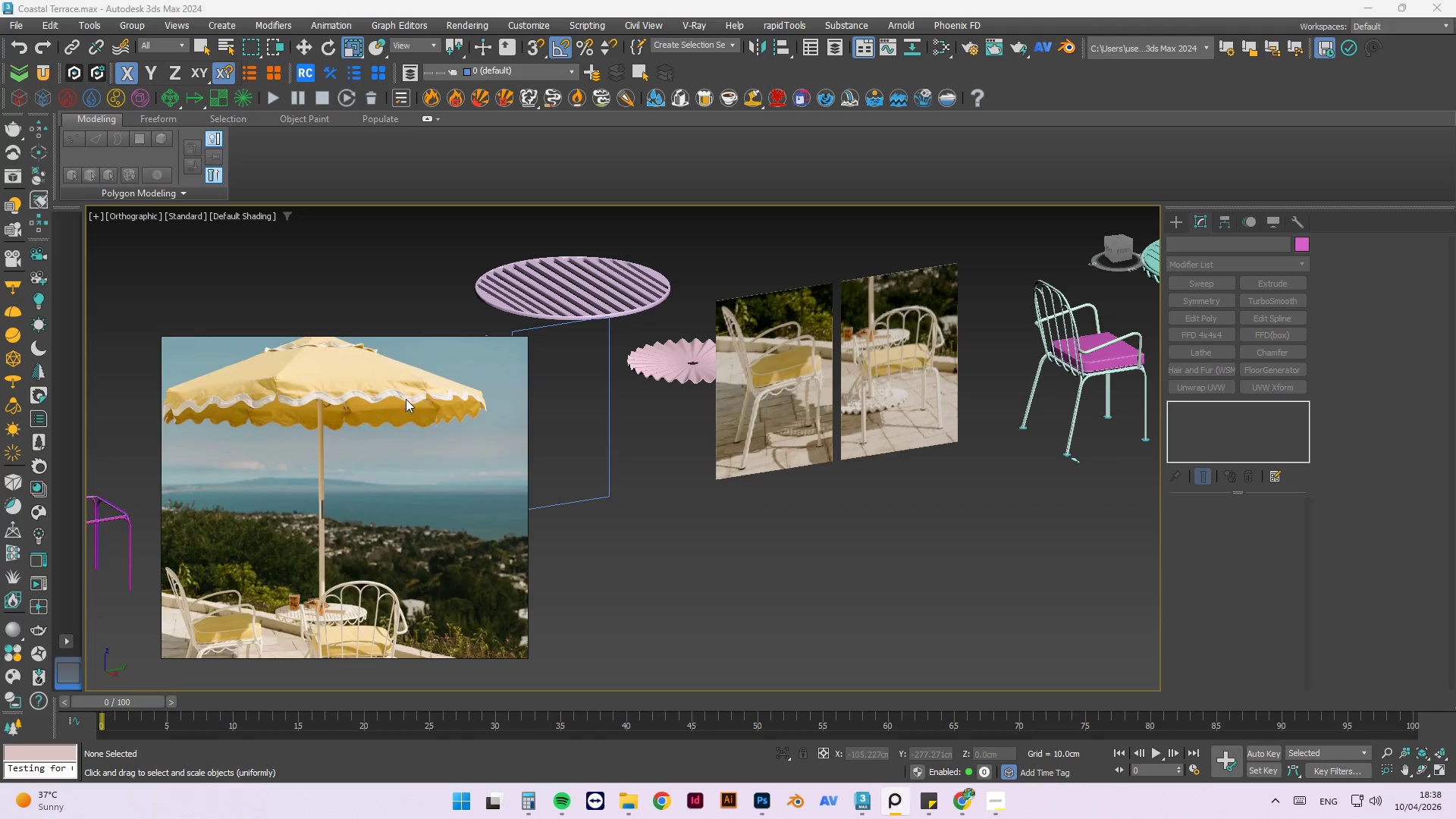 
scroll: coordinate [643, 463], scroll_direction: down, amount: 3.0
 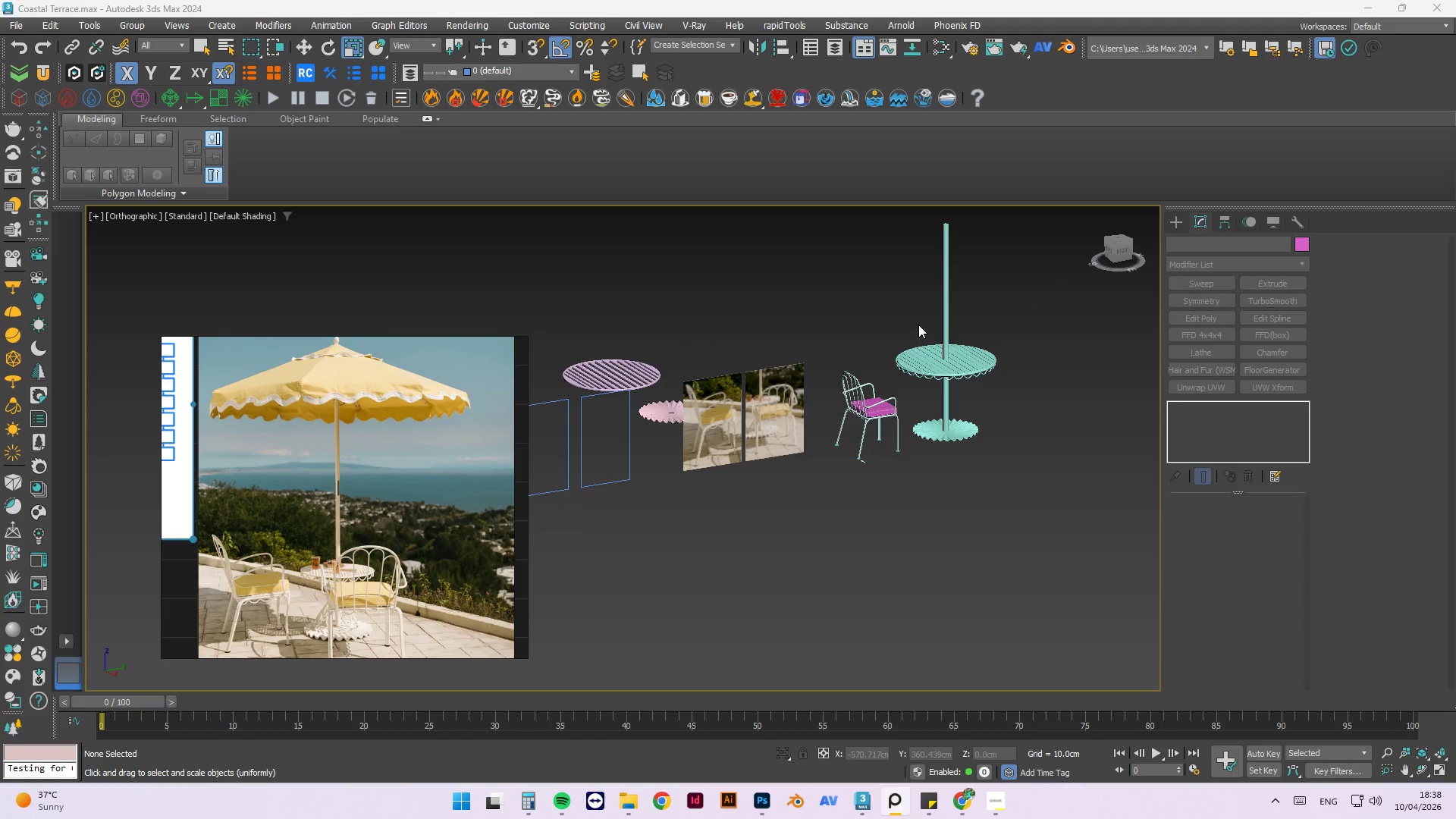 
scroll: coordinate [859, 423], scroll_direction: up, amount: 3.0
 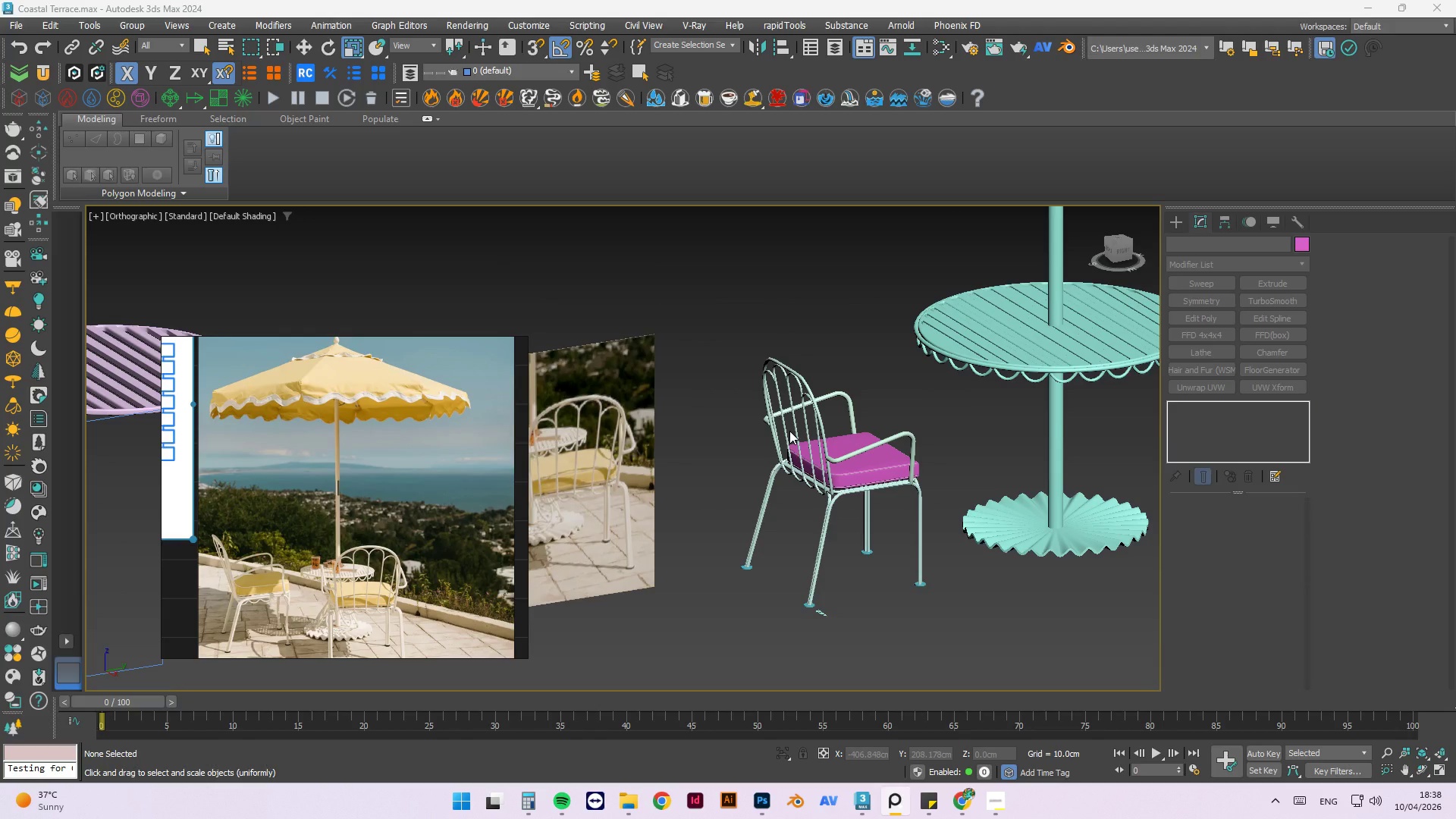 
left_click([811, 328])
 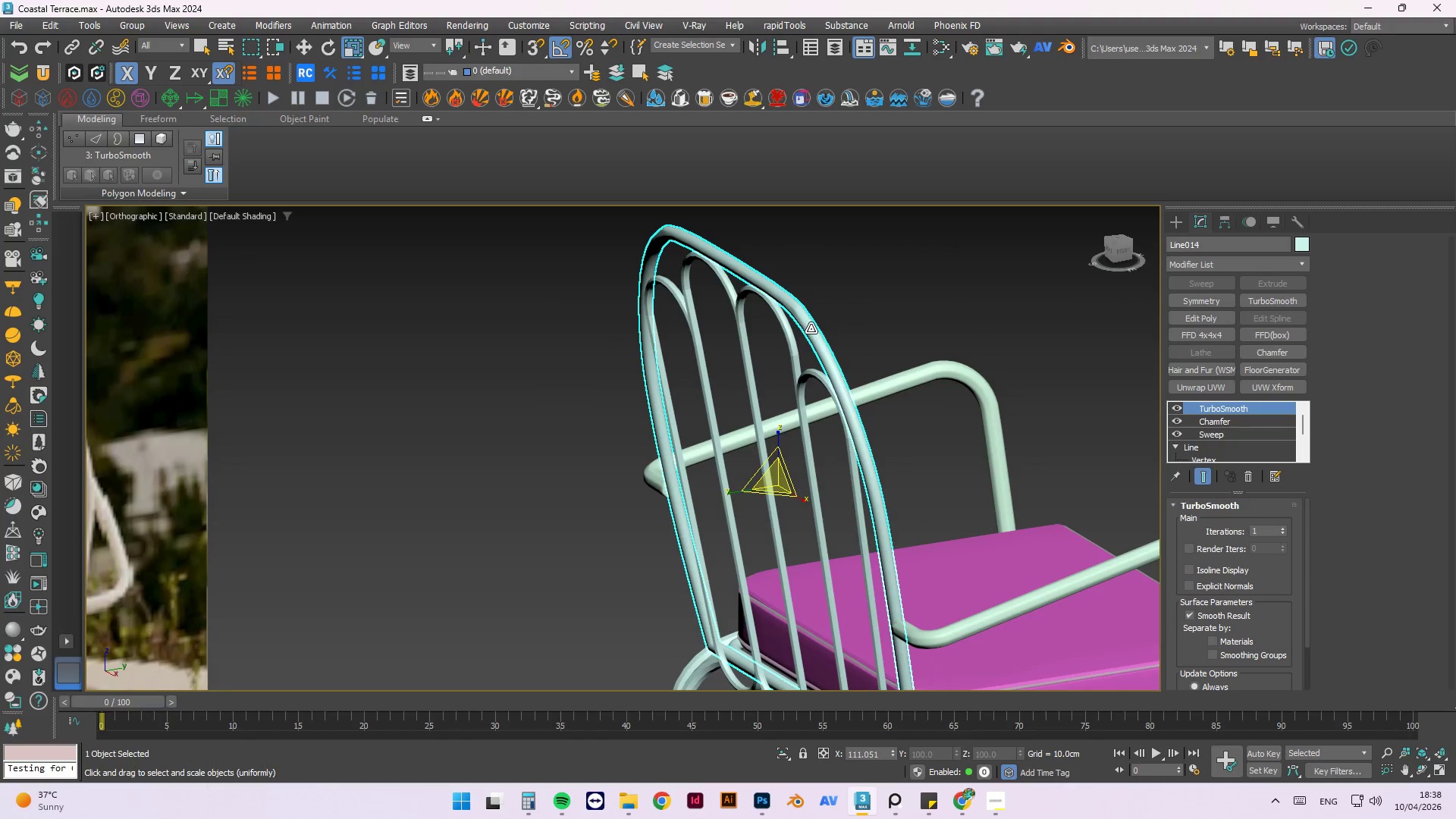 
scroll: coordinate [811, 328], scroll_direction: up, amount: 4.0
 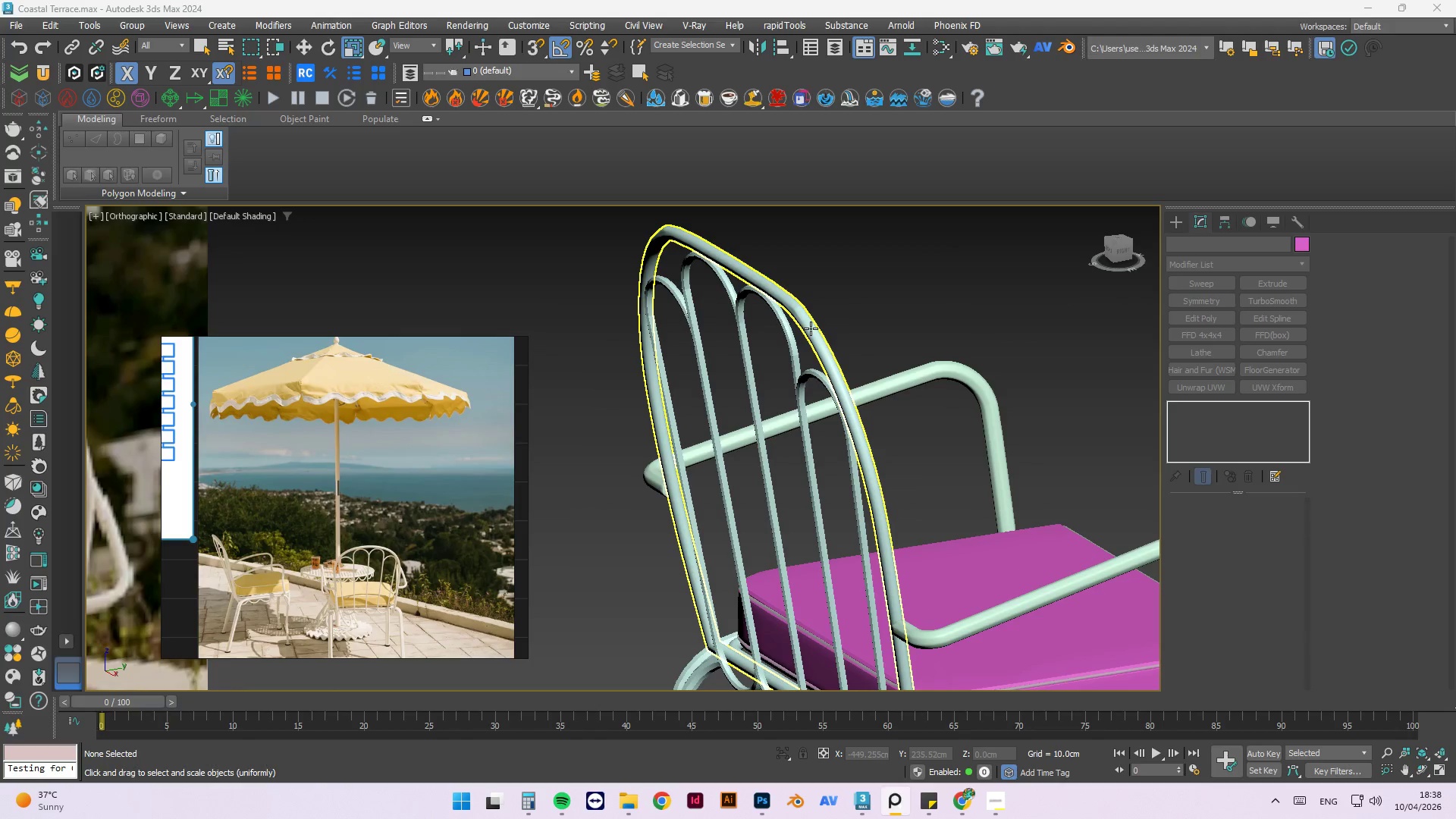 
key(F3)
 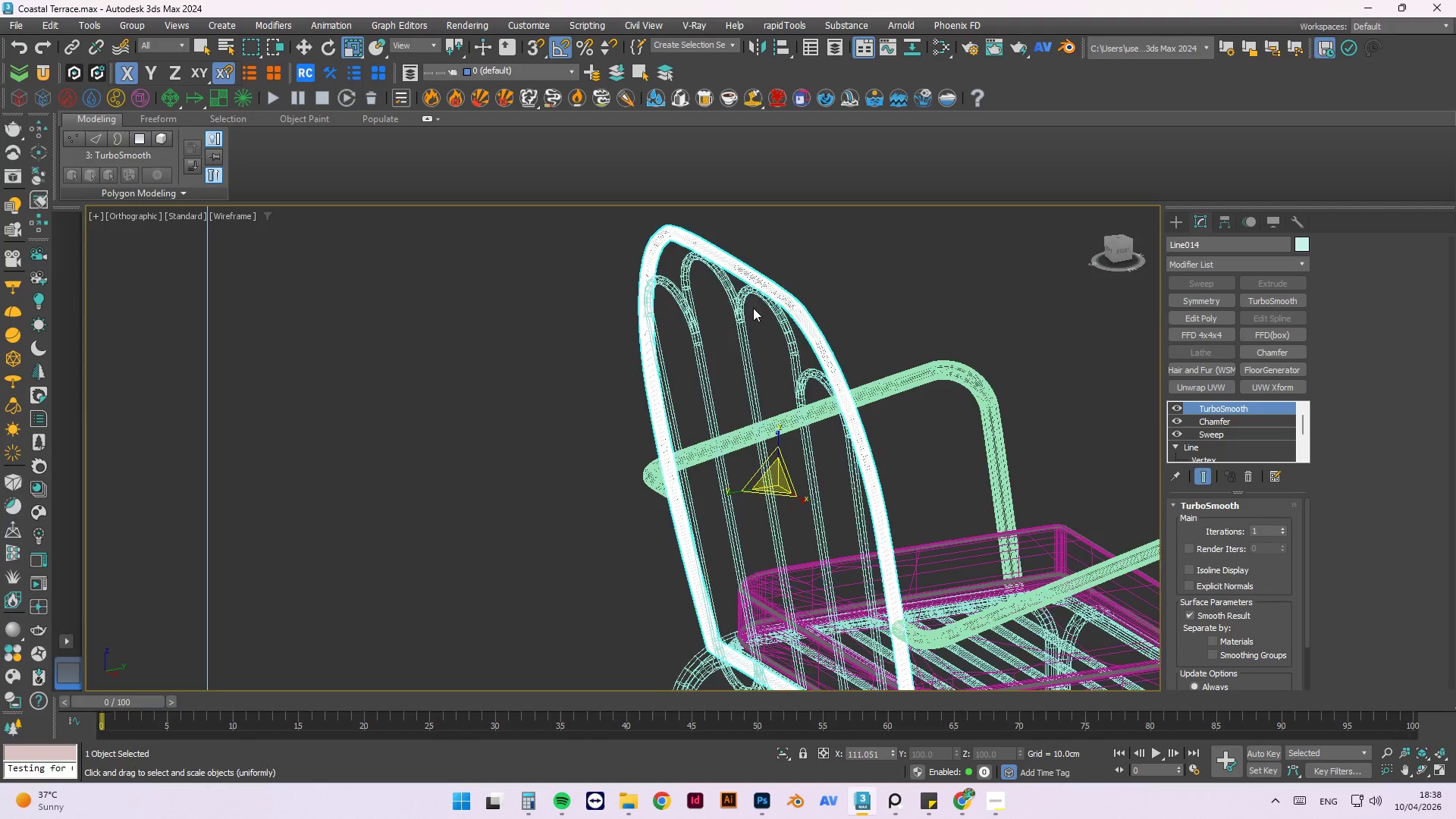 
scroll: coordinate [726, 422], scroll_direction: up, amount: 2.0
 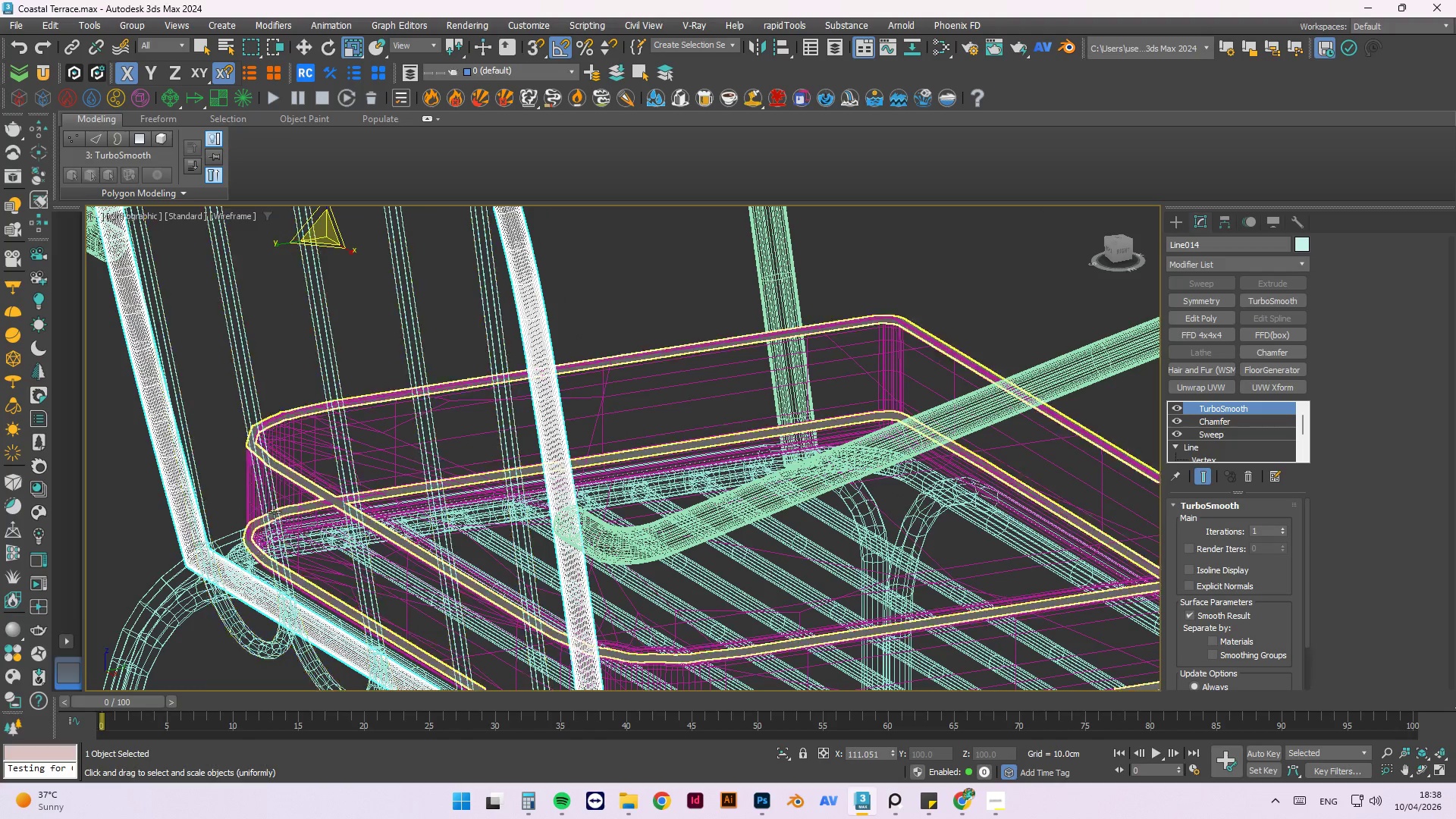 
scroll: coordinate [347, 452], scroll_direction: down, amount: 6.0
 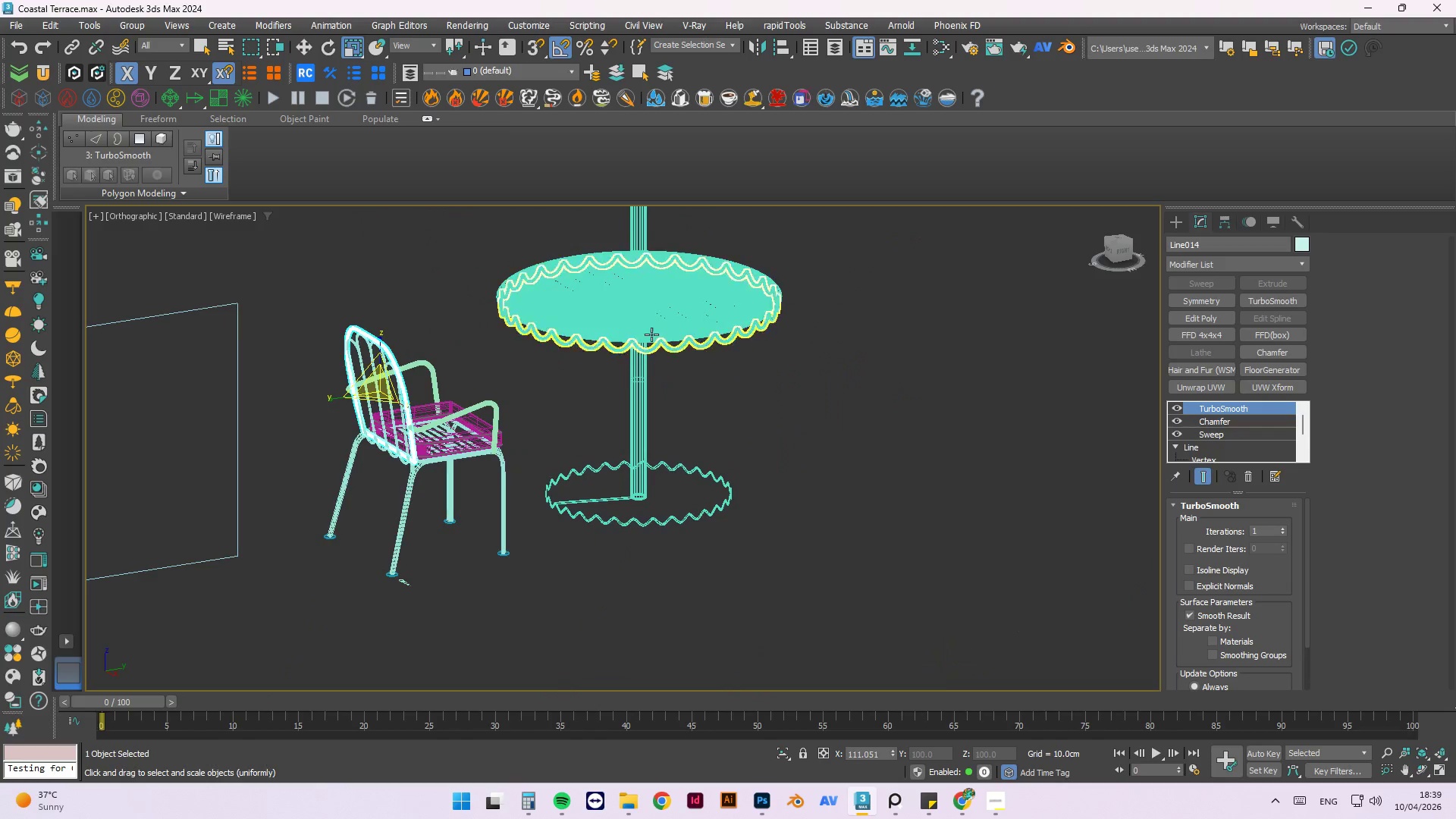 
key(F4)
 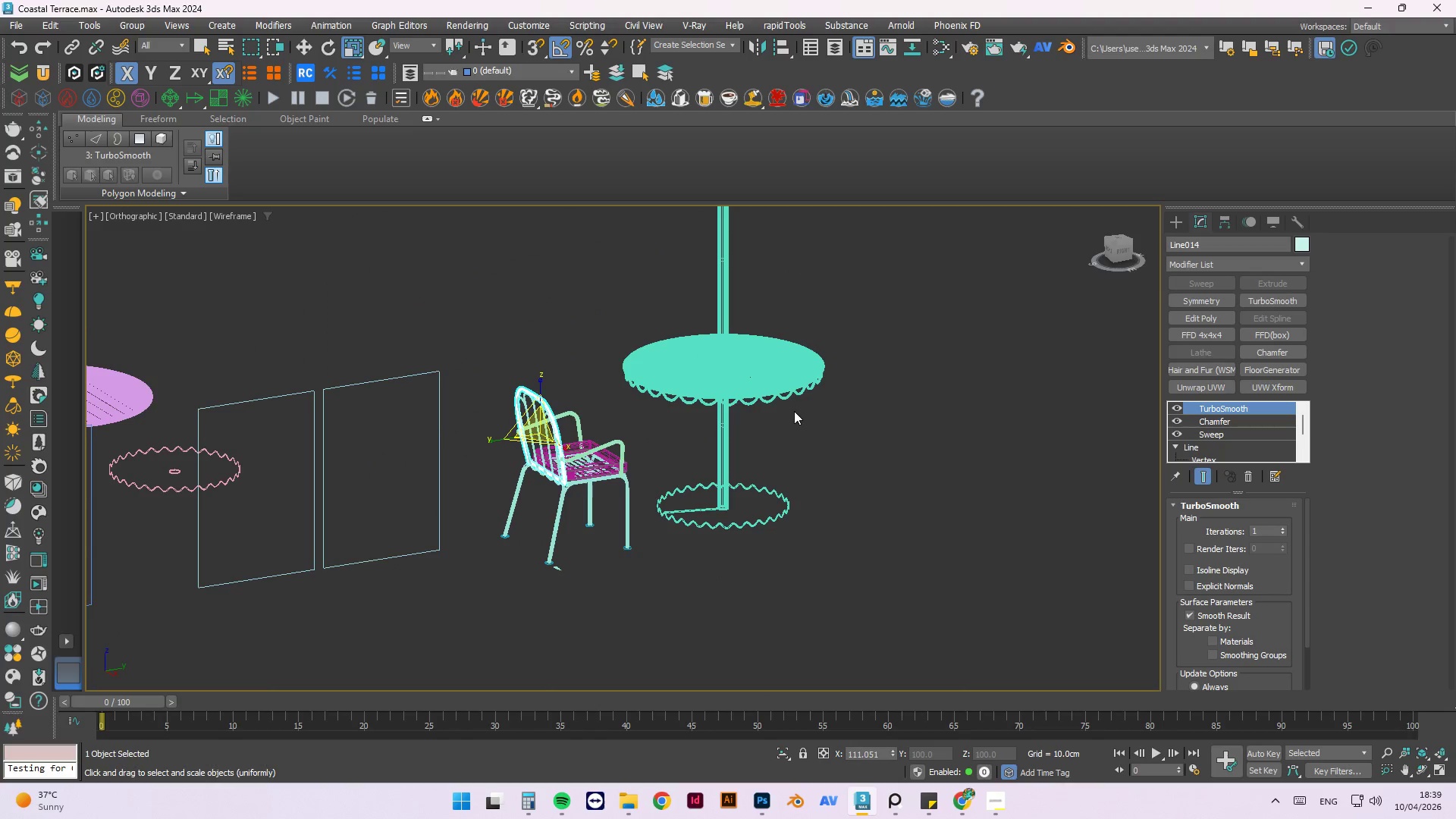 
scroll: coordinate [793, 268], scroll_direction: down, amount: 1.0
 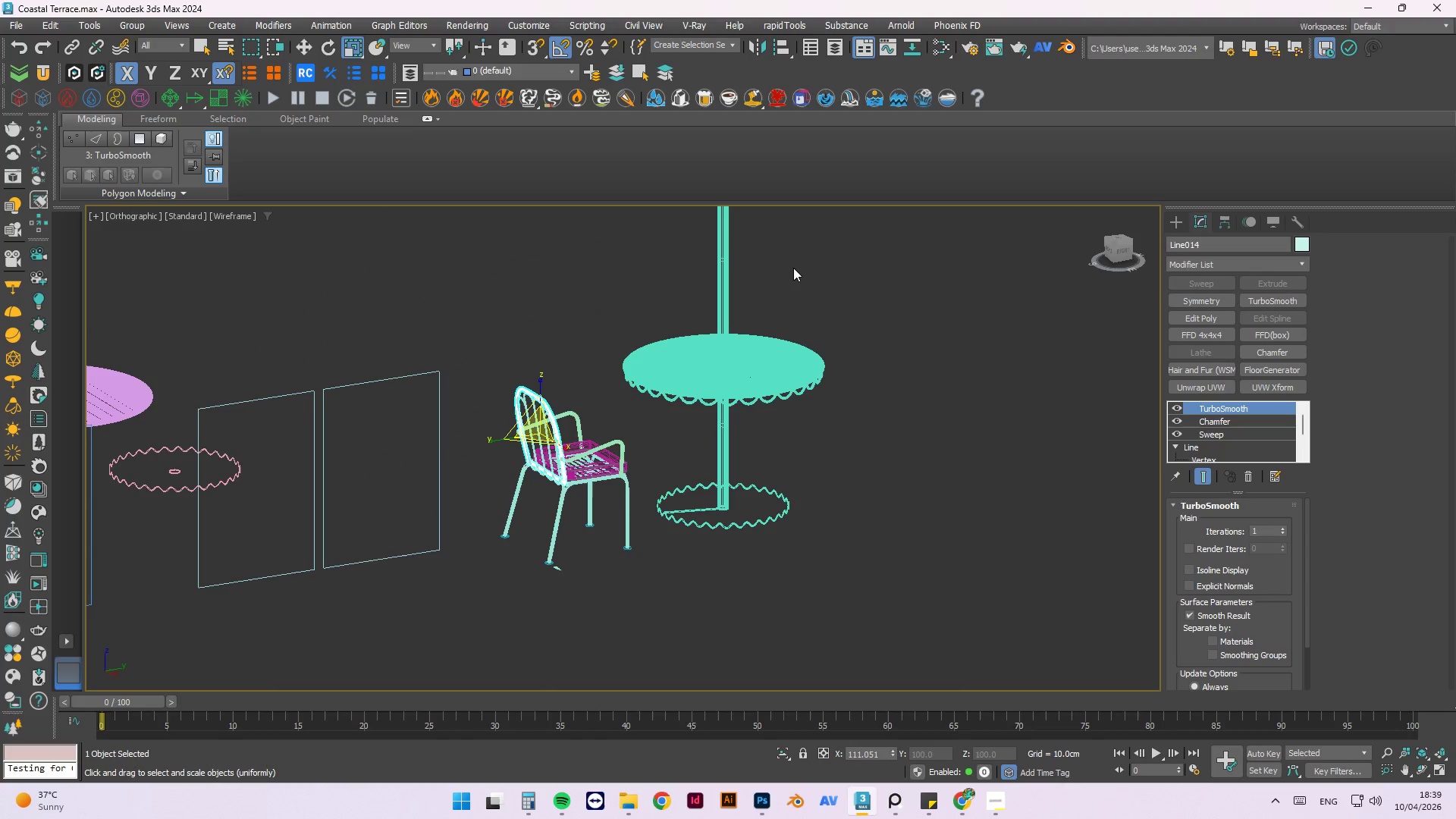 
left_click([878, 329])
 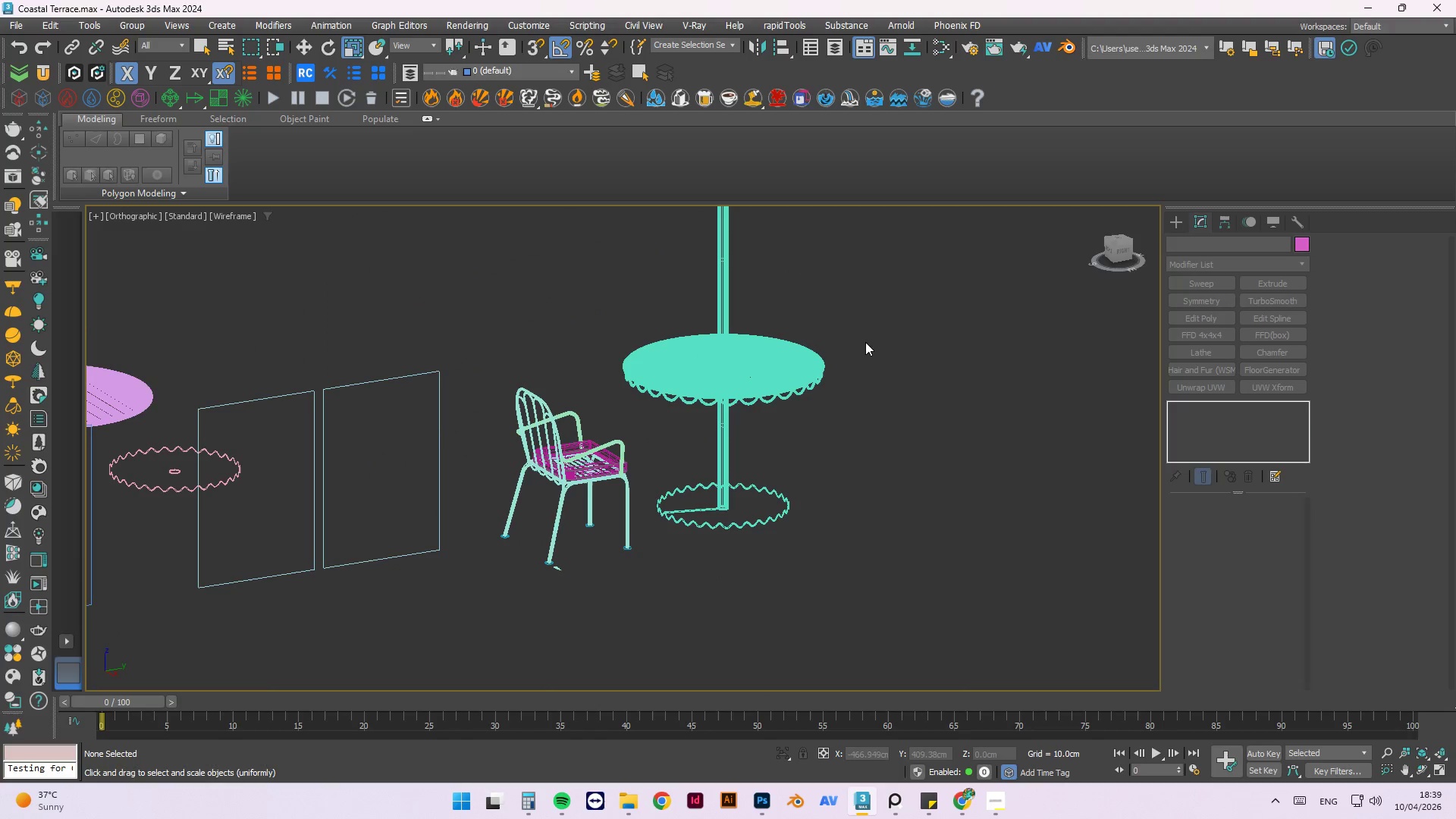 
key(F4)
 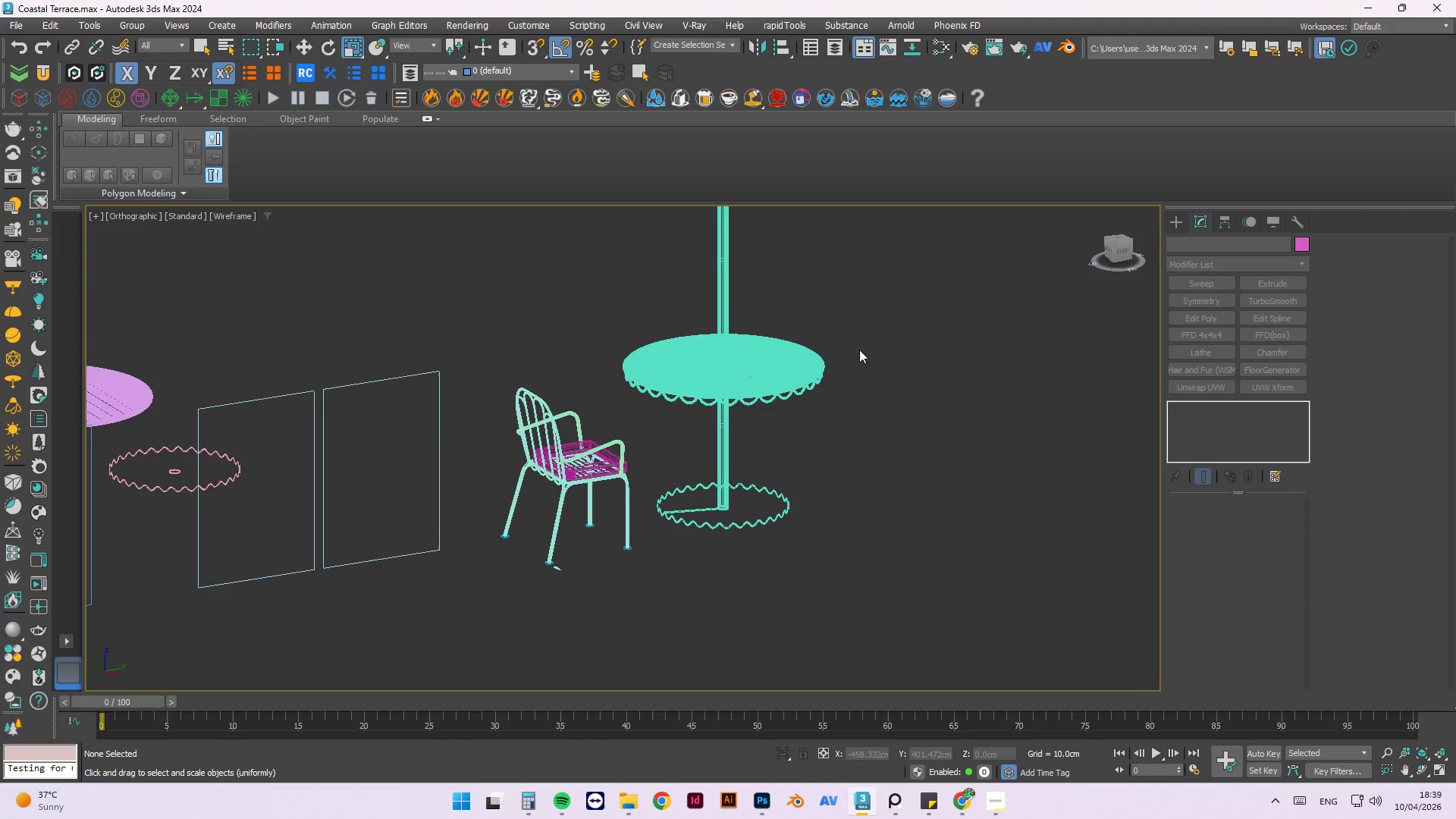 
key(F3)
 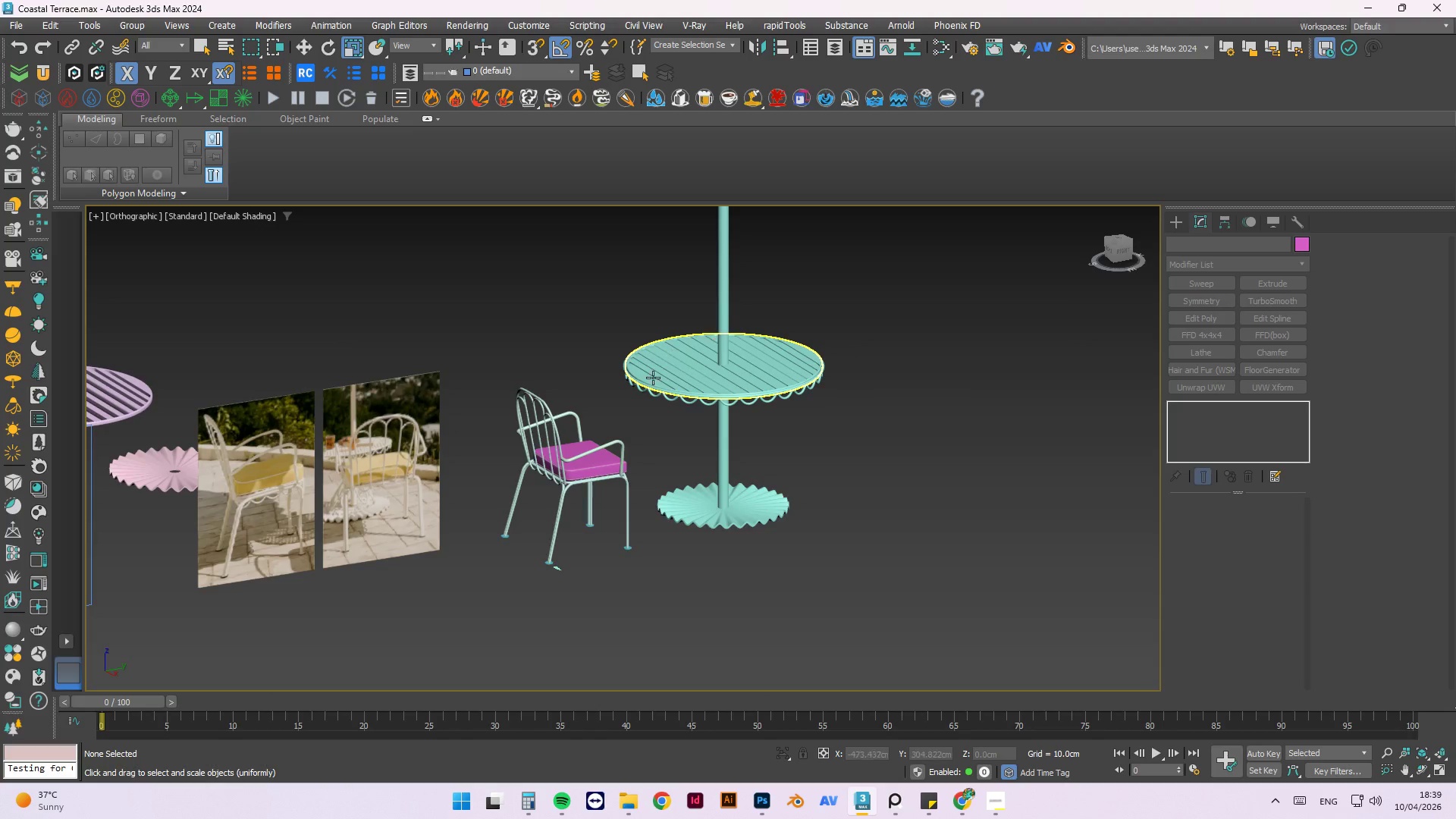 
scroll: coordinate [651, 383], scroll_direction: up, amount: 3.0
 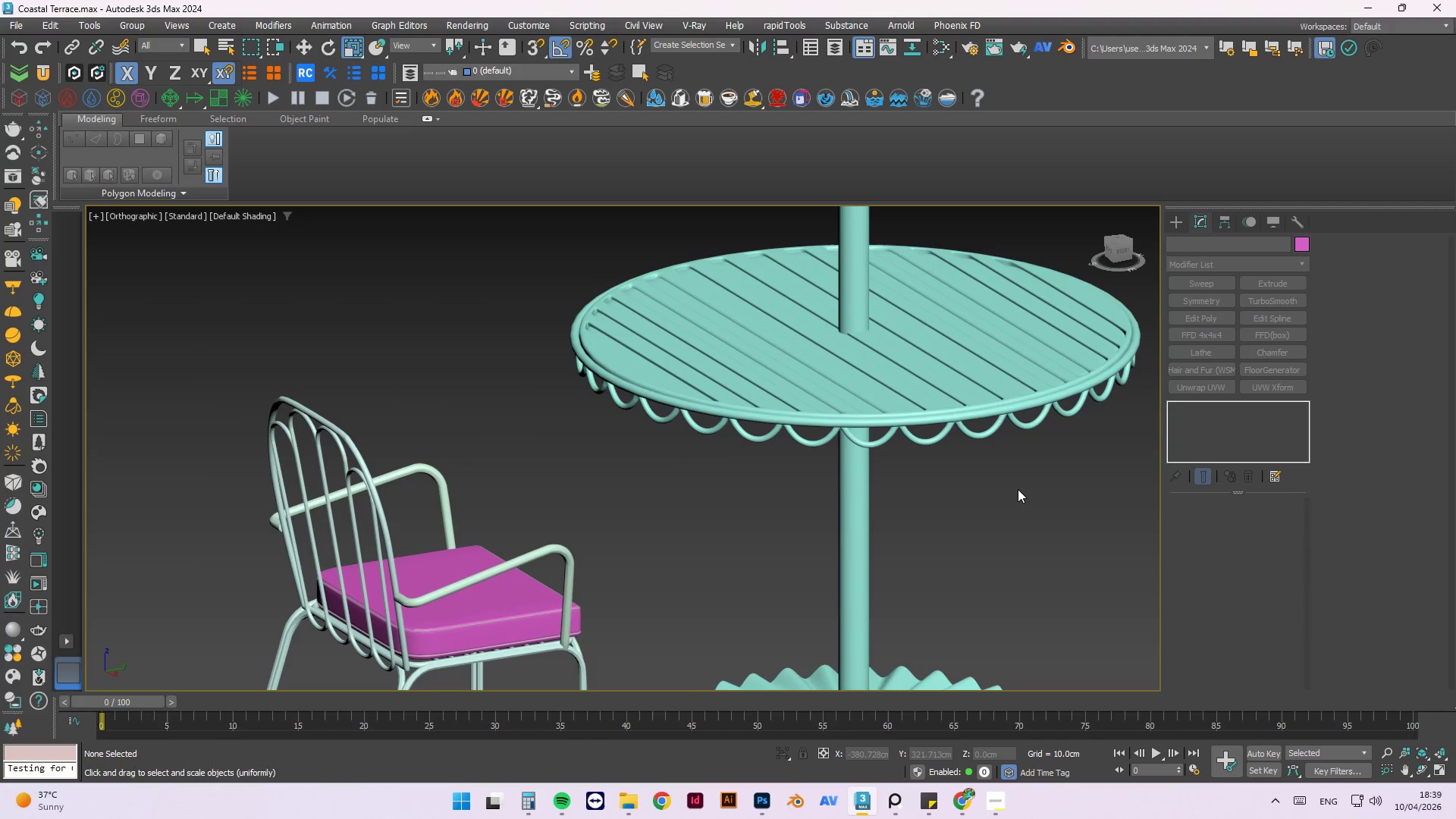 
scroll: coordinate [720, 541], scroll_direction: down, amount: 3.0
 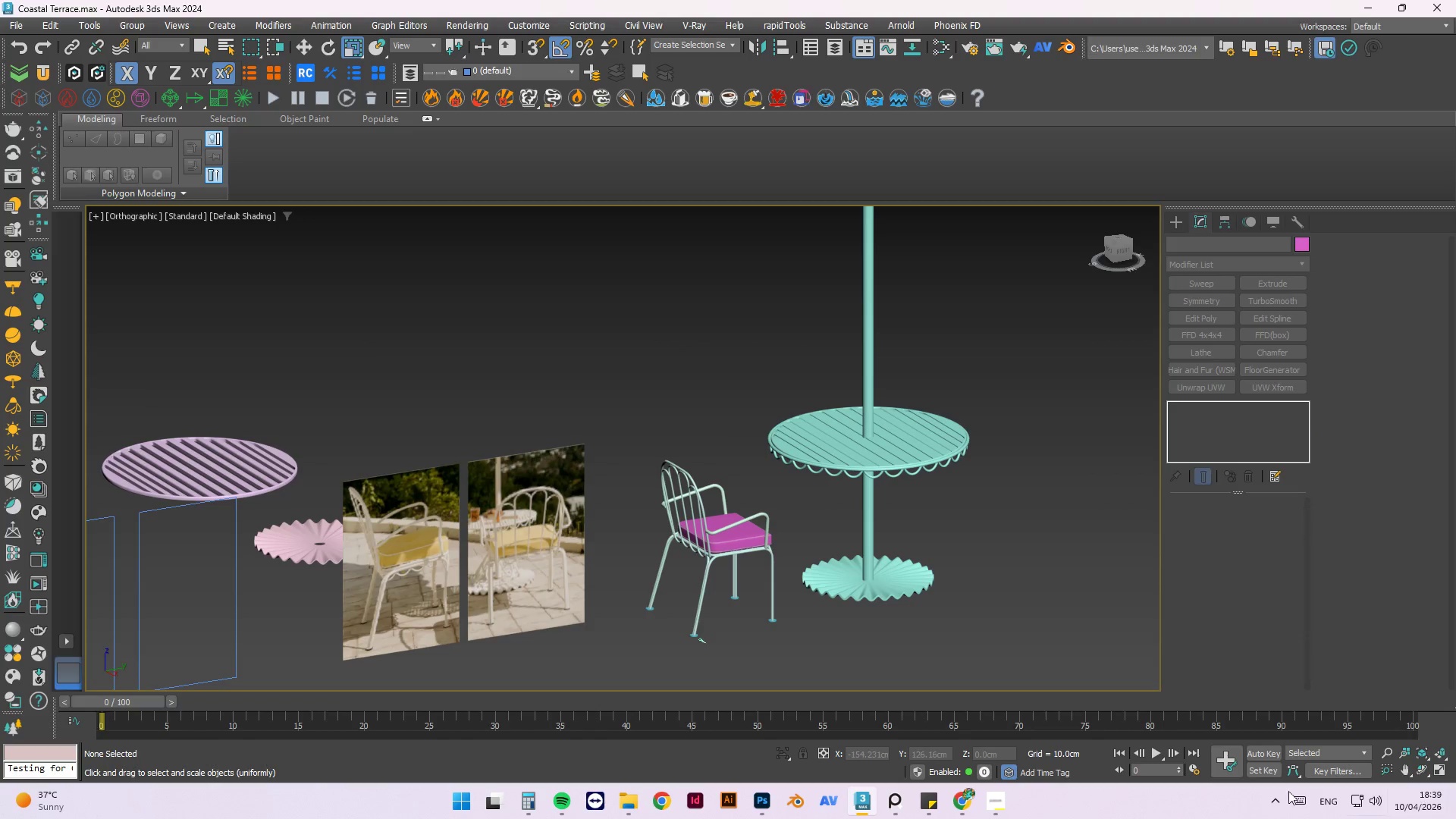 
wait(16.72)
 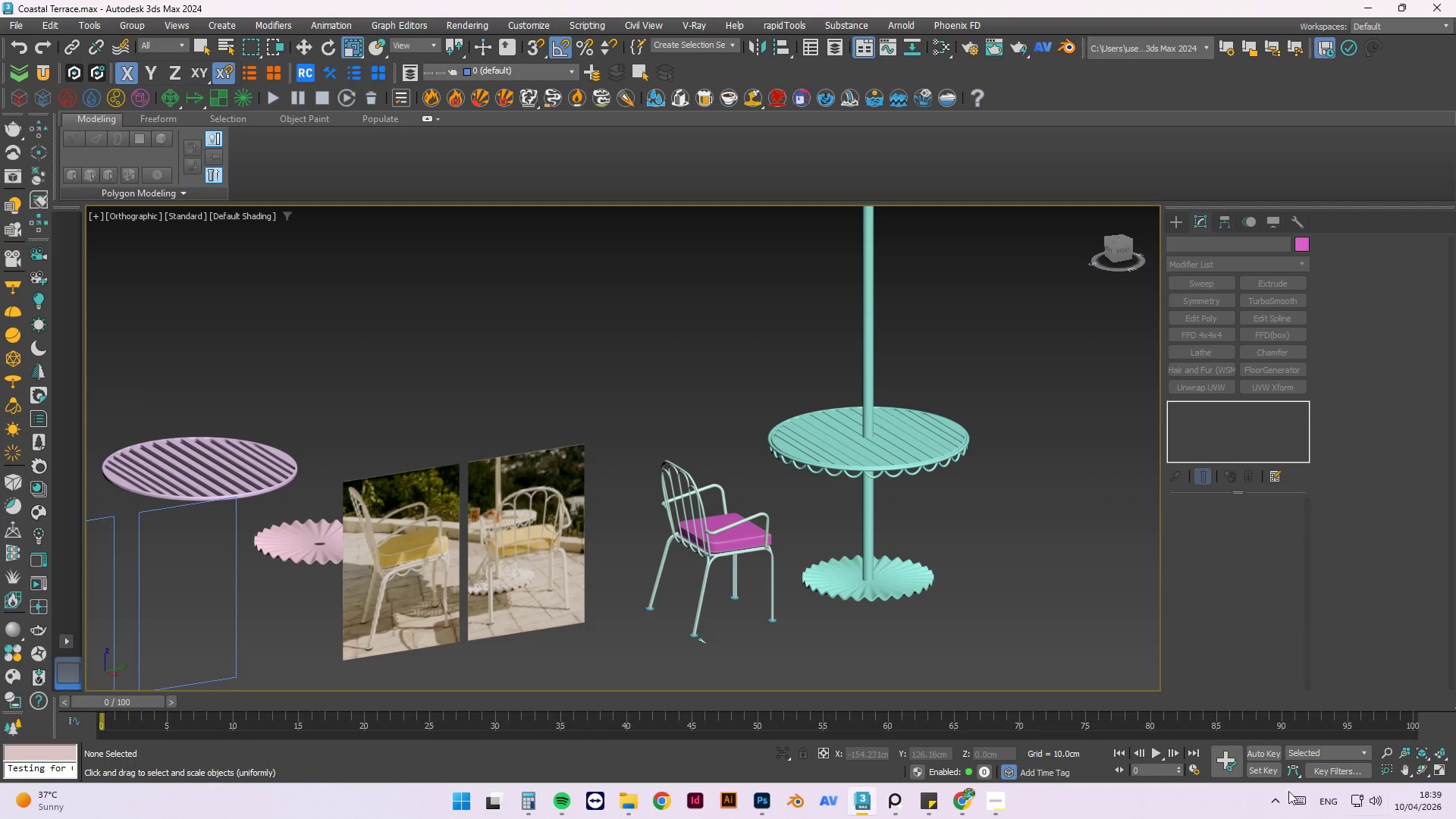 
scroll: coordinate [875, 570], scroll_direction: up, amount: 3.0
 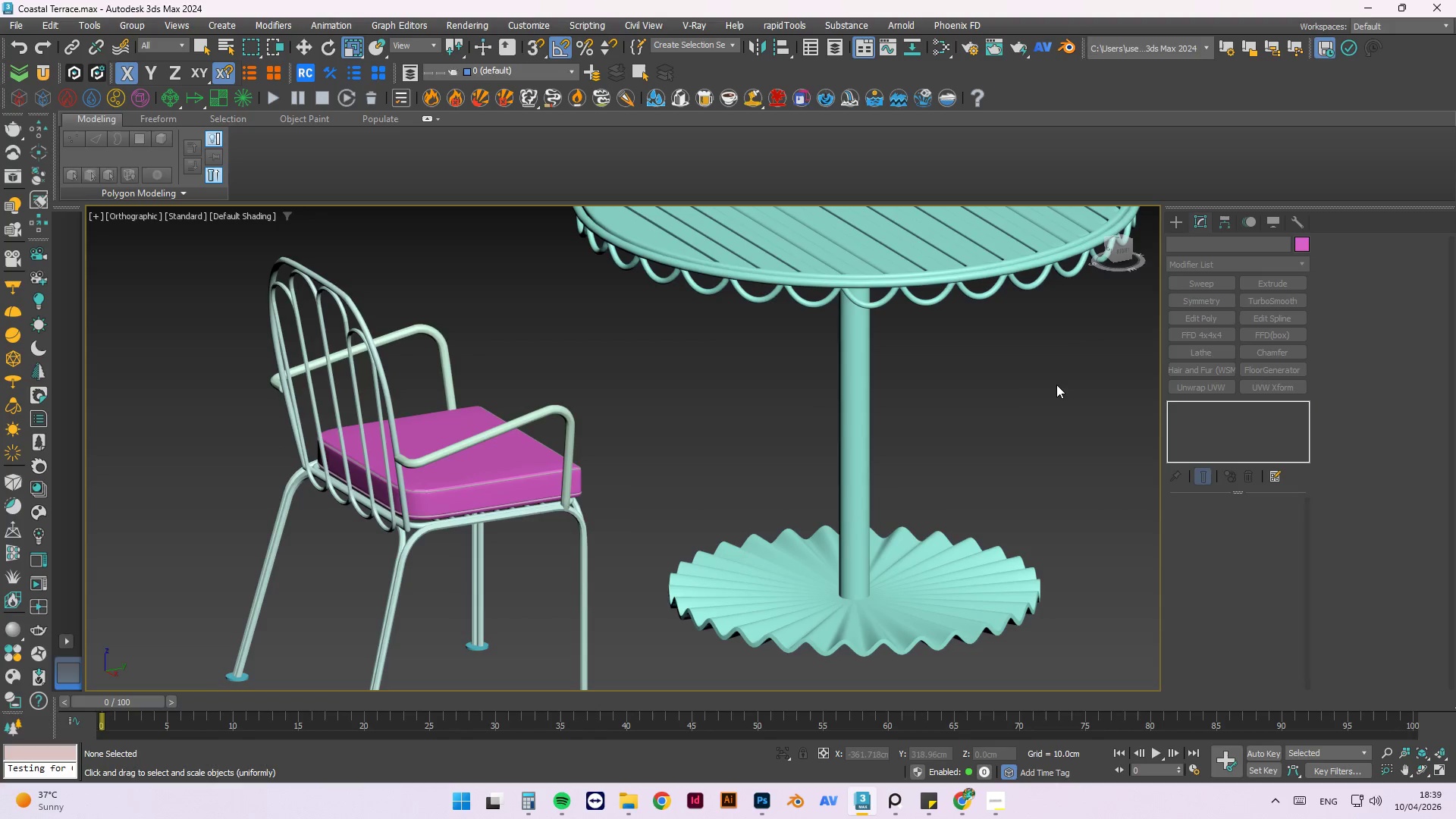 
scroll: coordinate [1056, 384], scroll_direction: down, amount: 2.0
 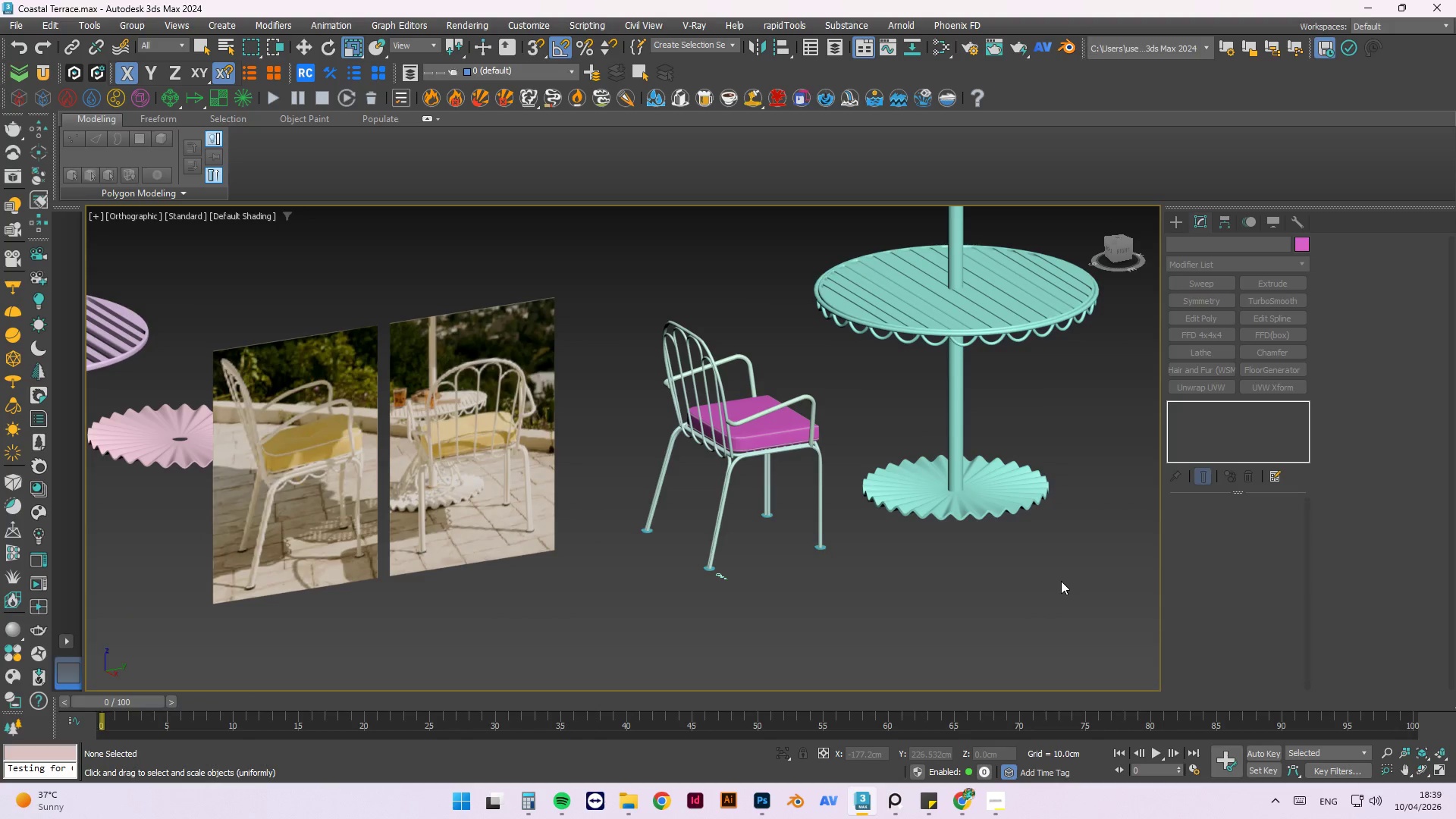 
key(Control+S)
 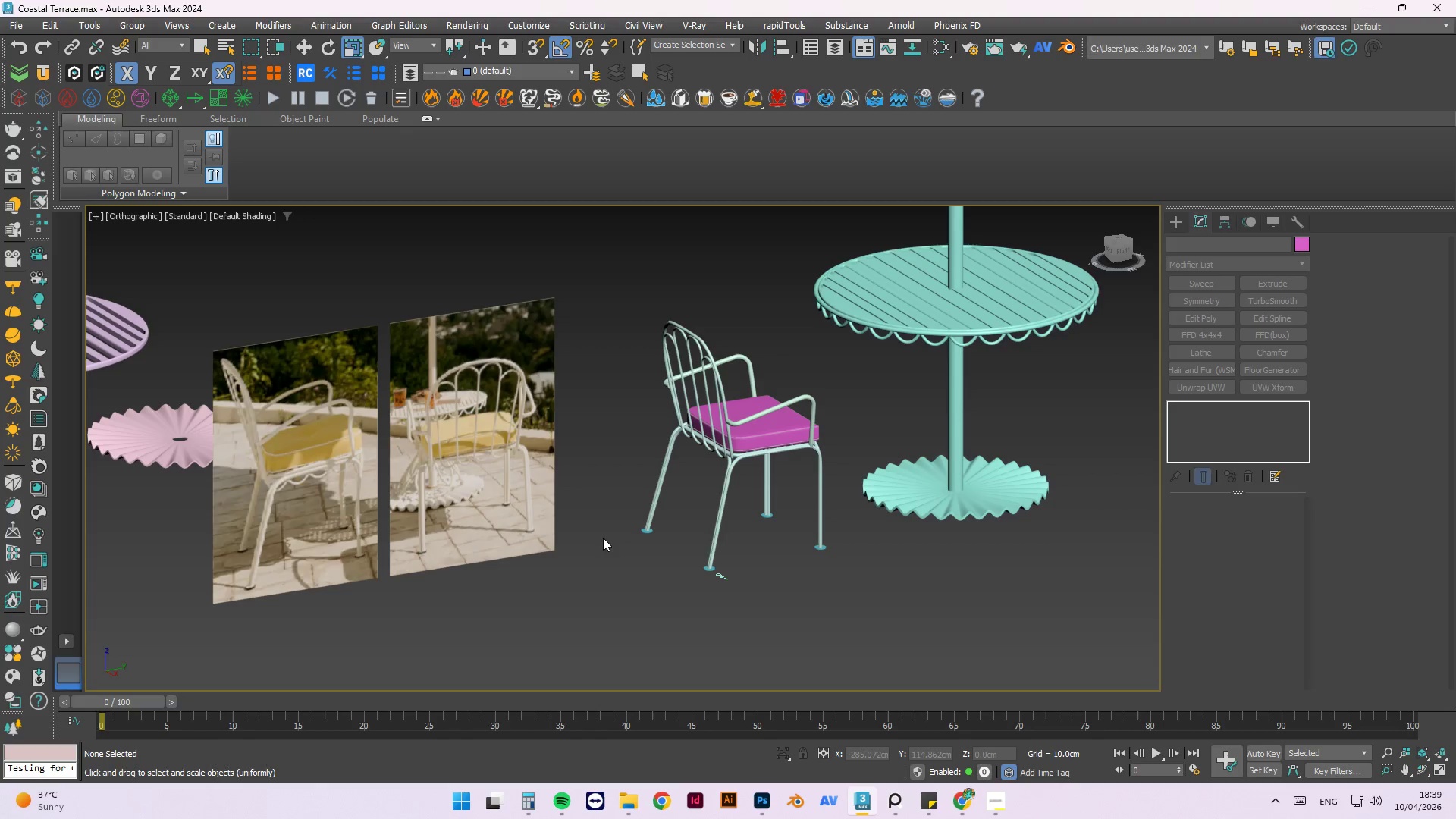 
scroll: coordinate [739, 312], scroll_direction: up, amount: 7.0
 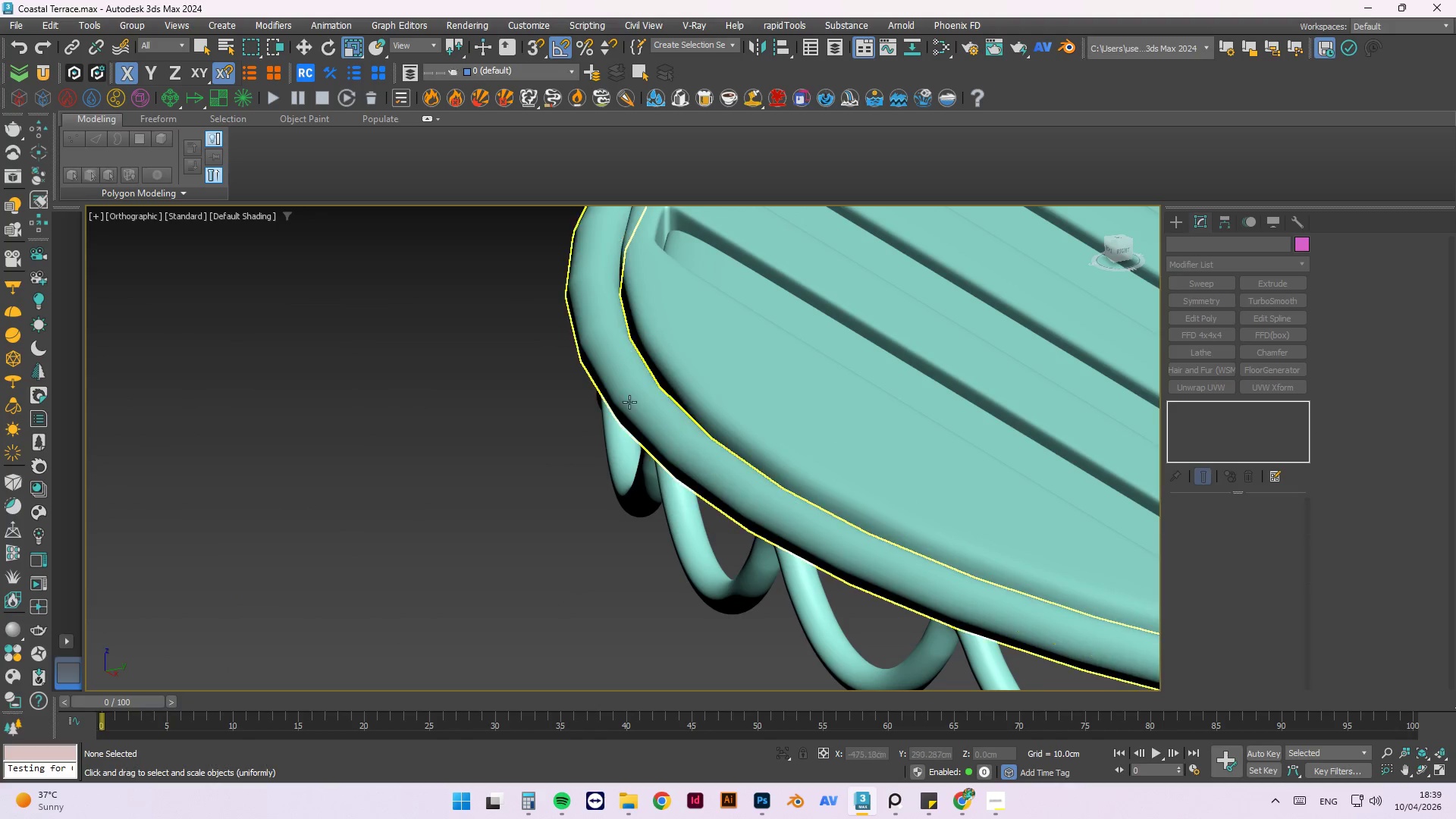 
left_click([632, 382])
 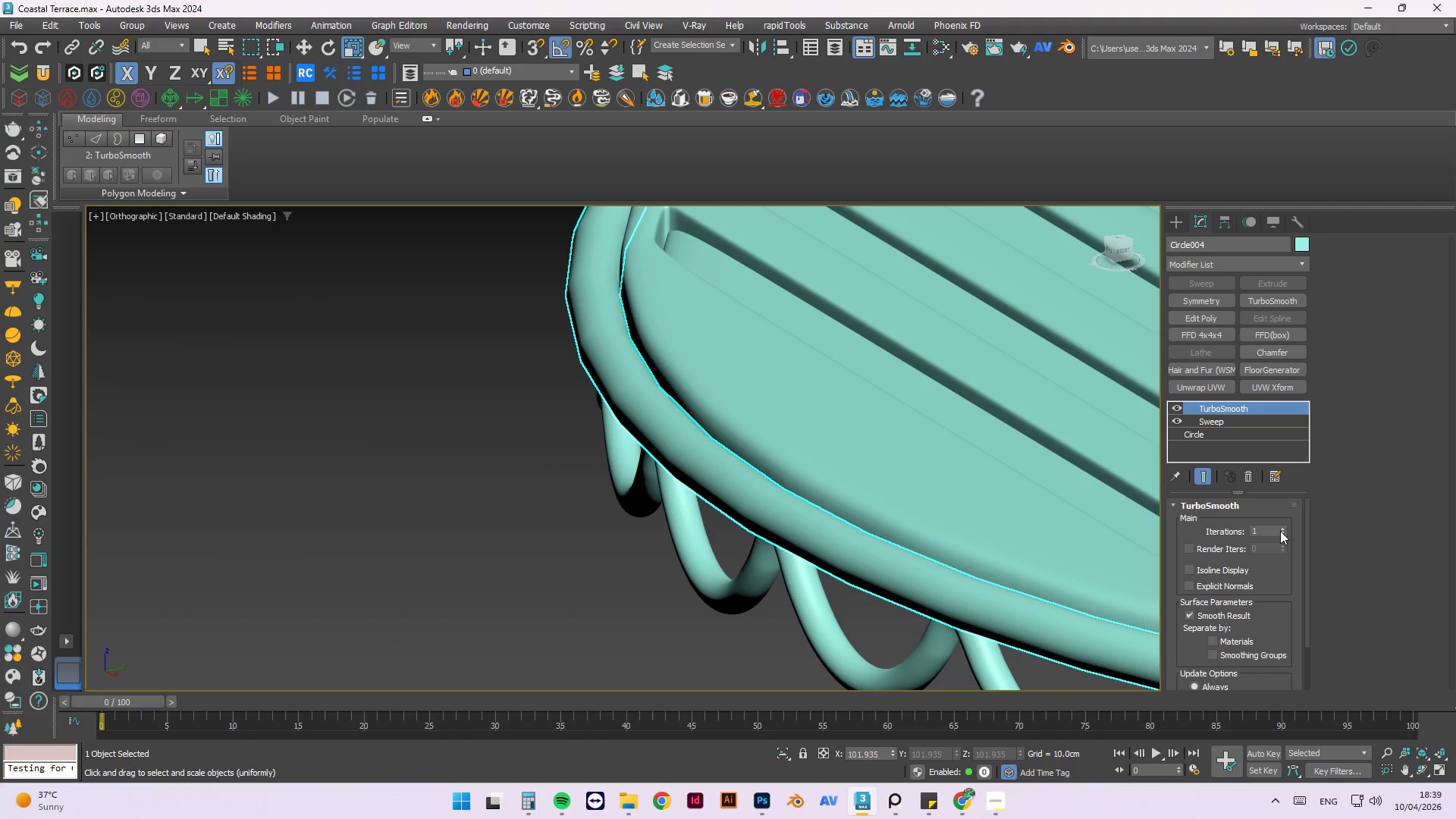 
wait(6.55)
 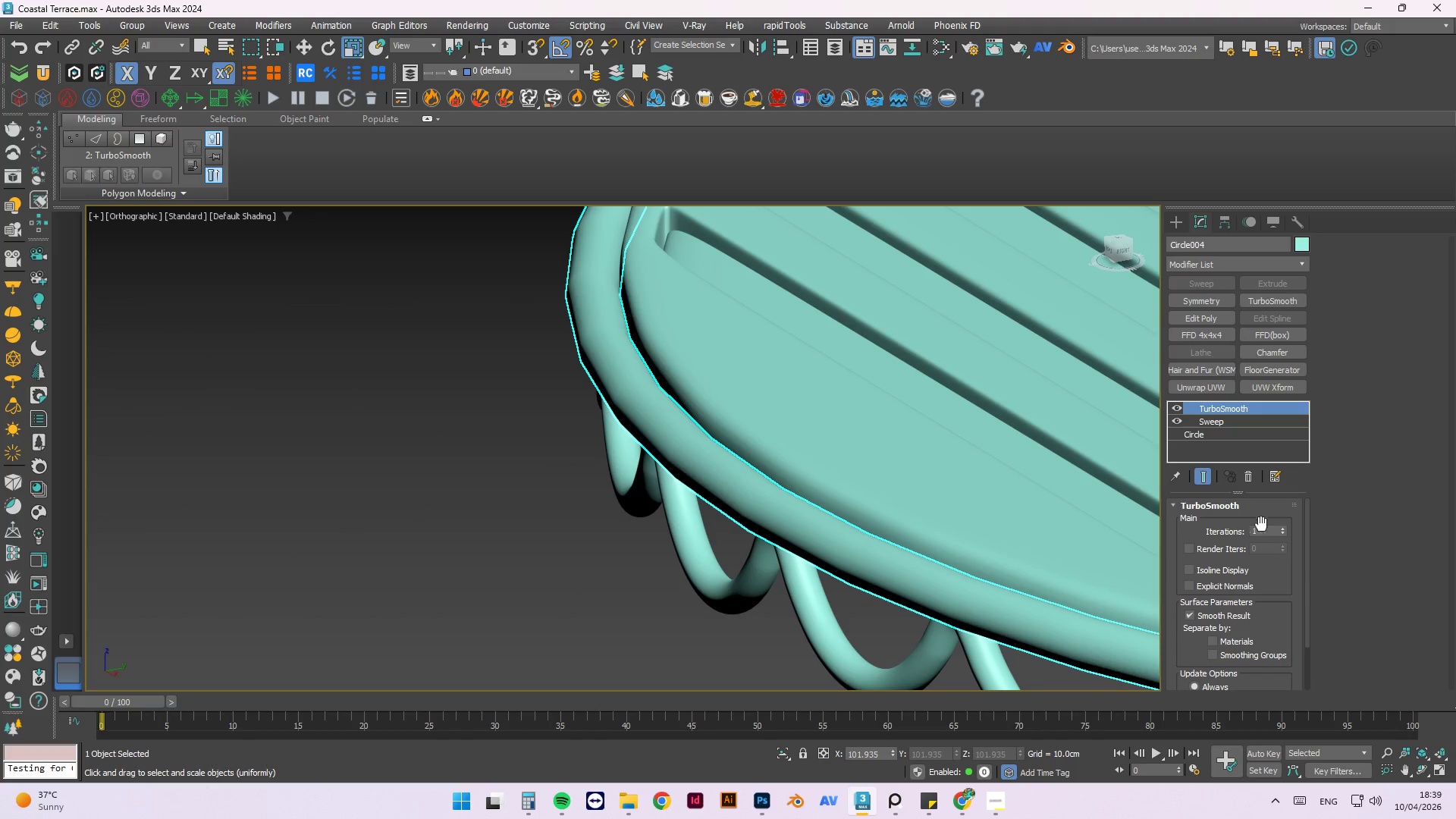 
scroll: coordinate [673, 441], scroll_direction: down, amount: 1.0
 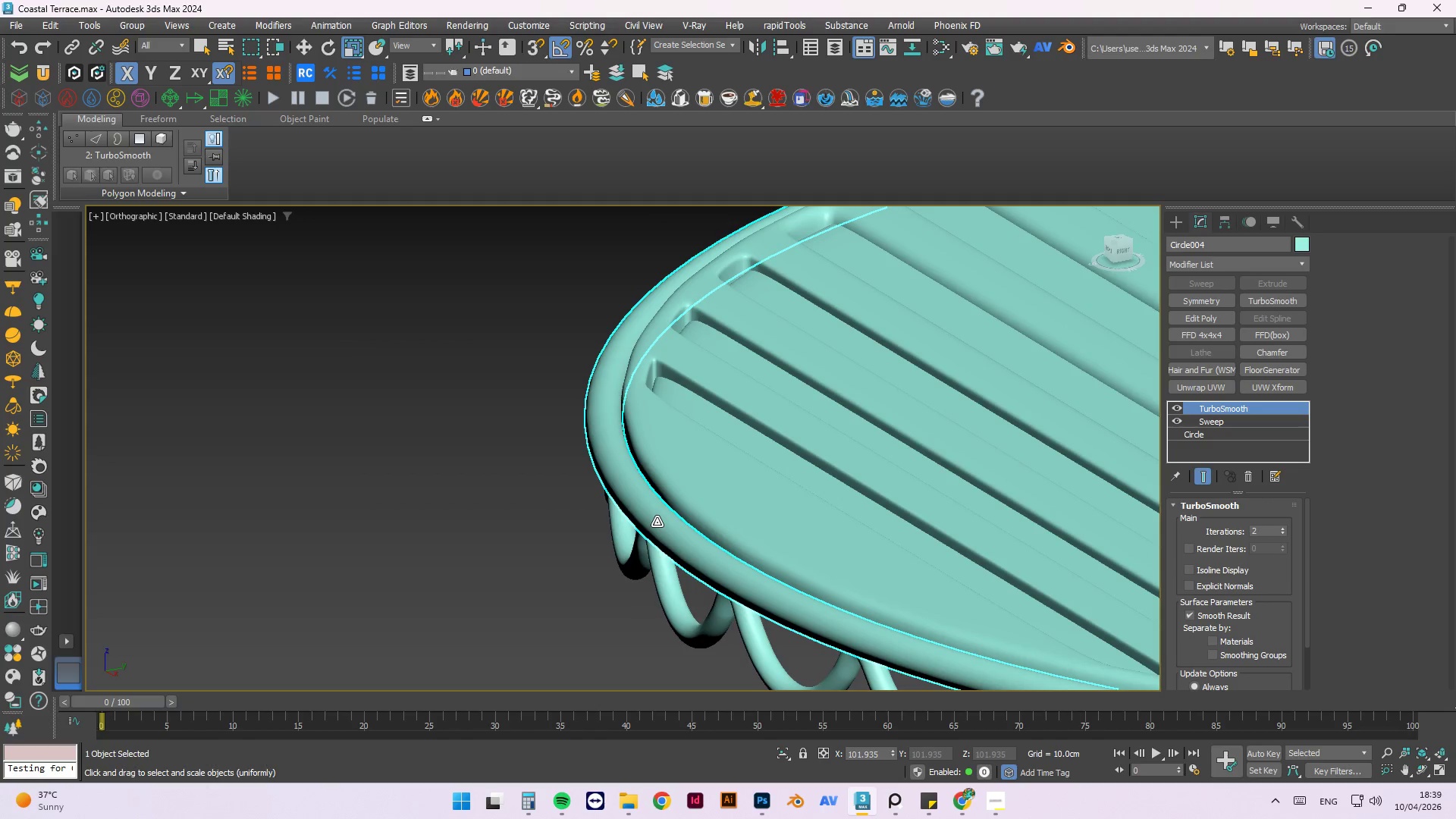 
left_click([657, 518])
 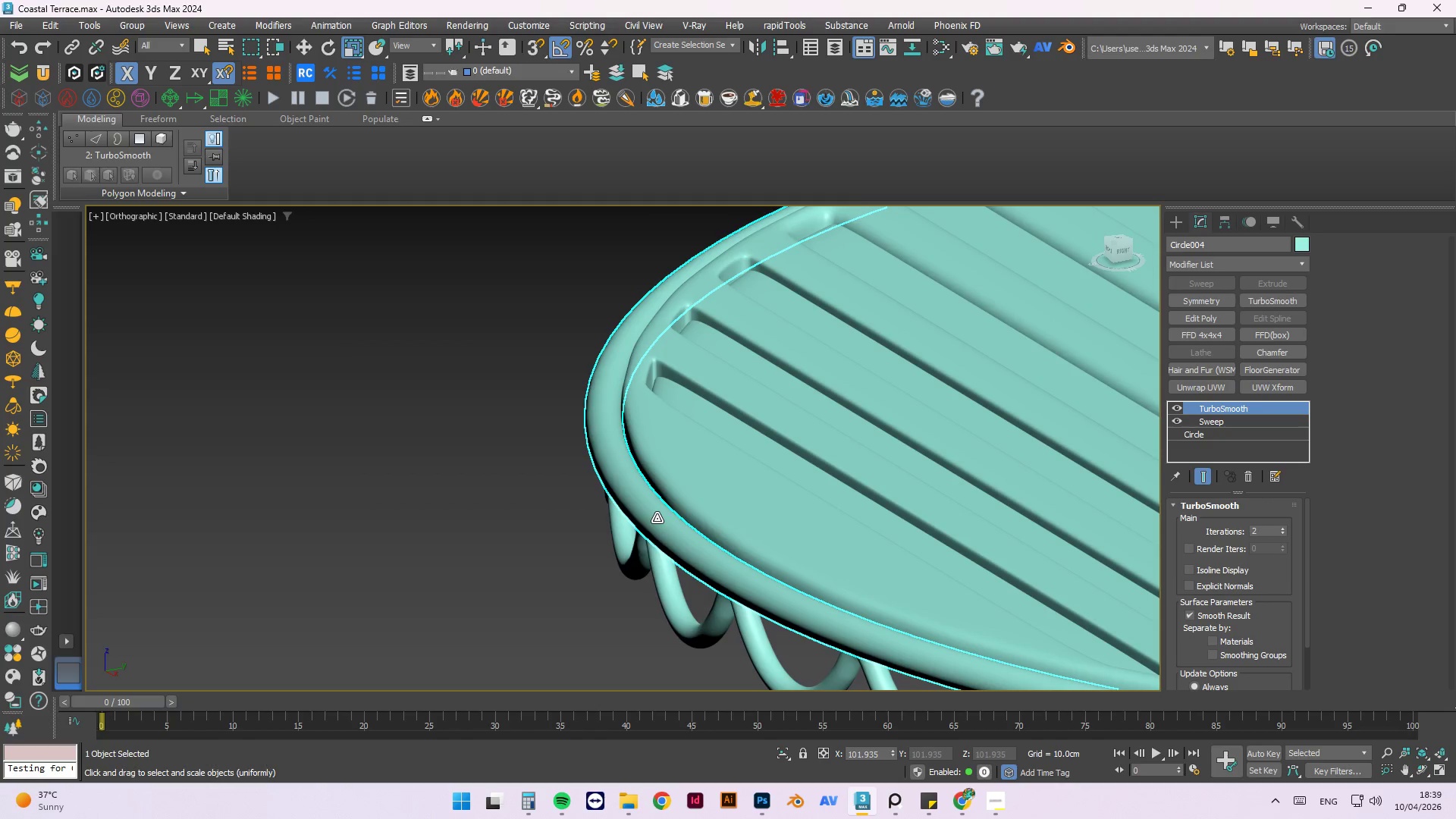 
scroll: coordinate [654, 518], scroll_direction: down, amount: 3.0
 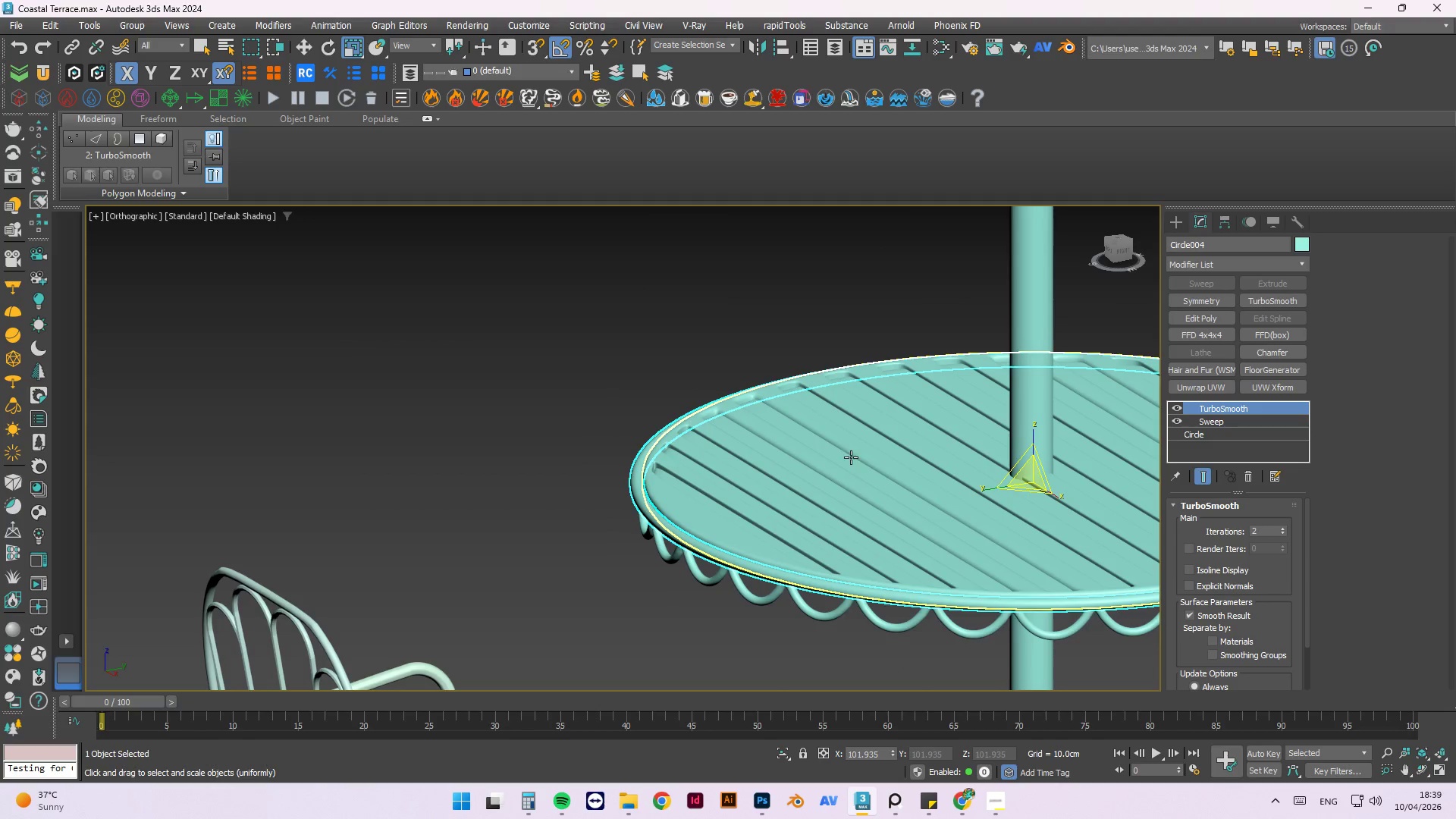 
scroll: coordinate [615, 427], scroll_direction: up, amount: 4.0
 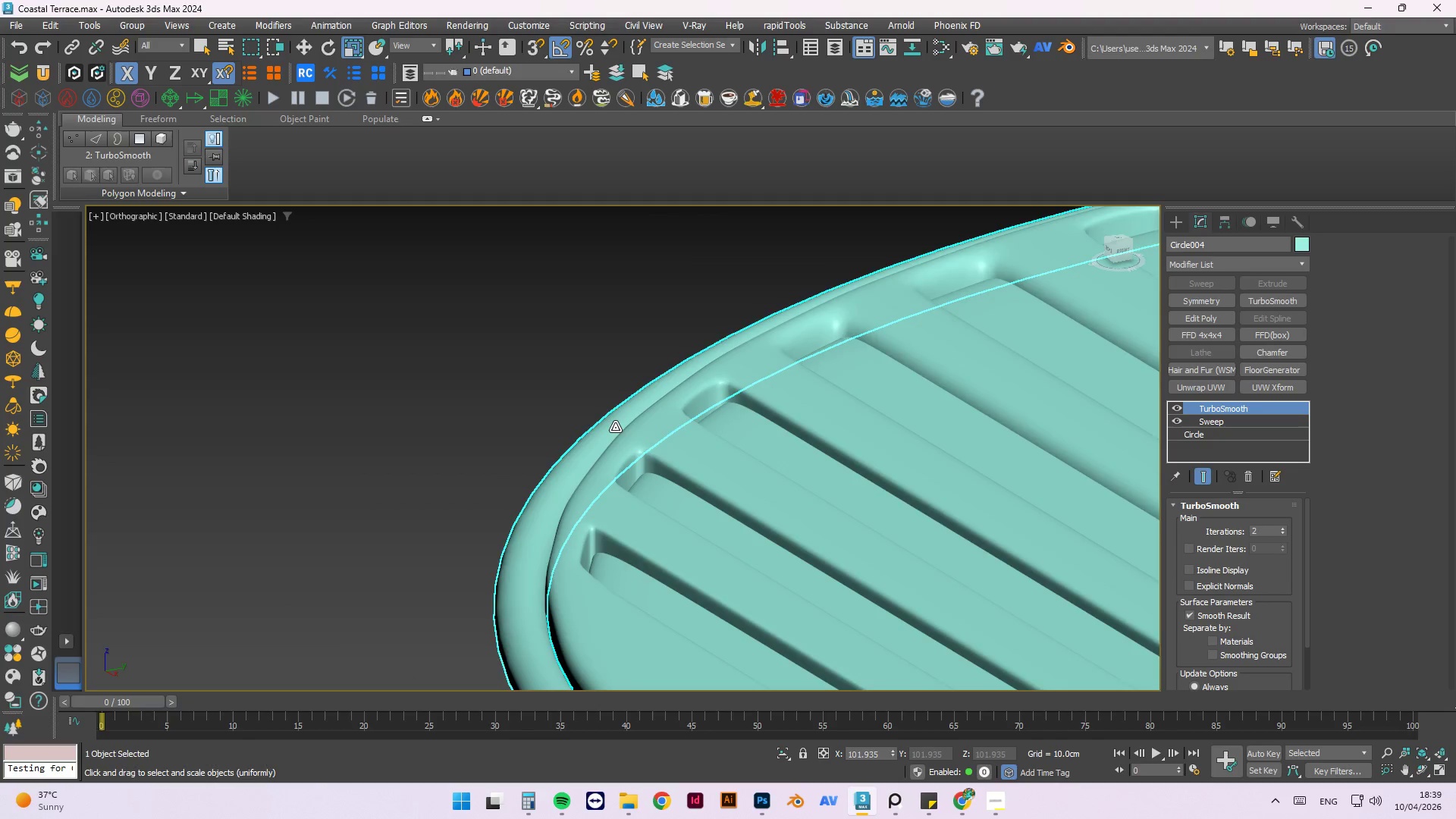 
scroll: coordinate [615, 428], scroll_direction: down, amount: 2.0
 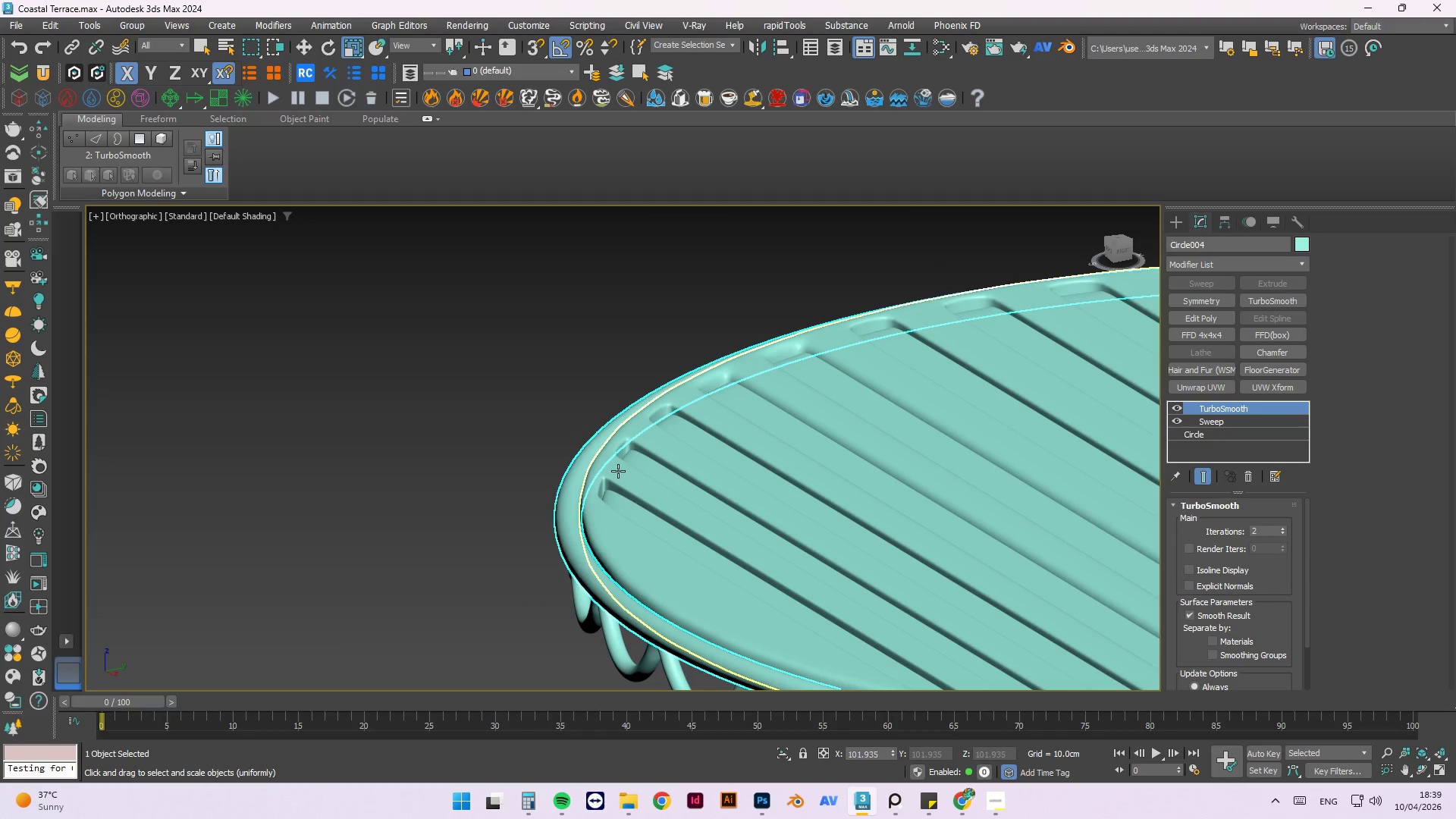 
key(Delete)
 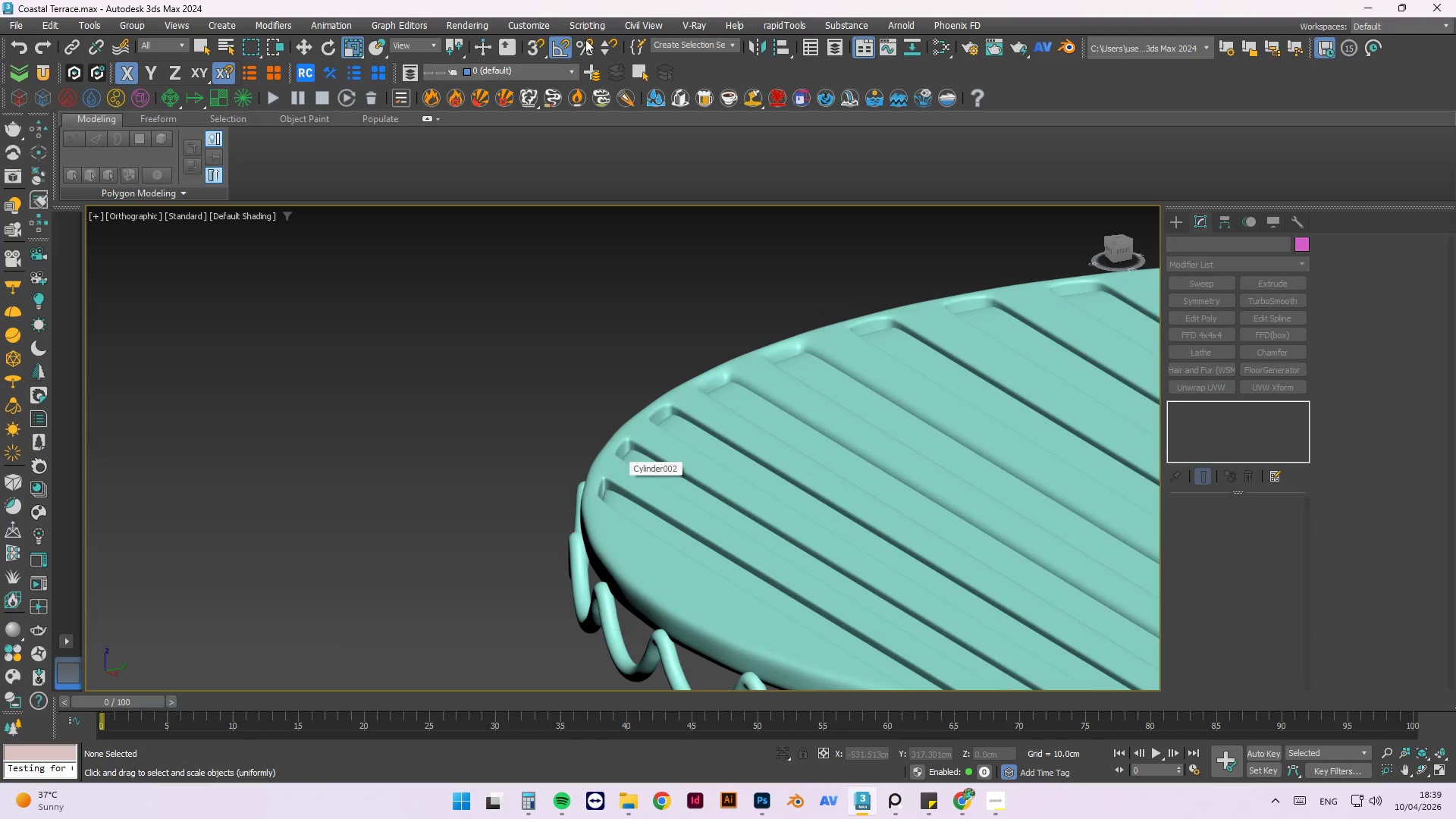 
scroll: coordinate [413, 228], scroll_direction: down, amount: 4.0
 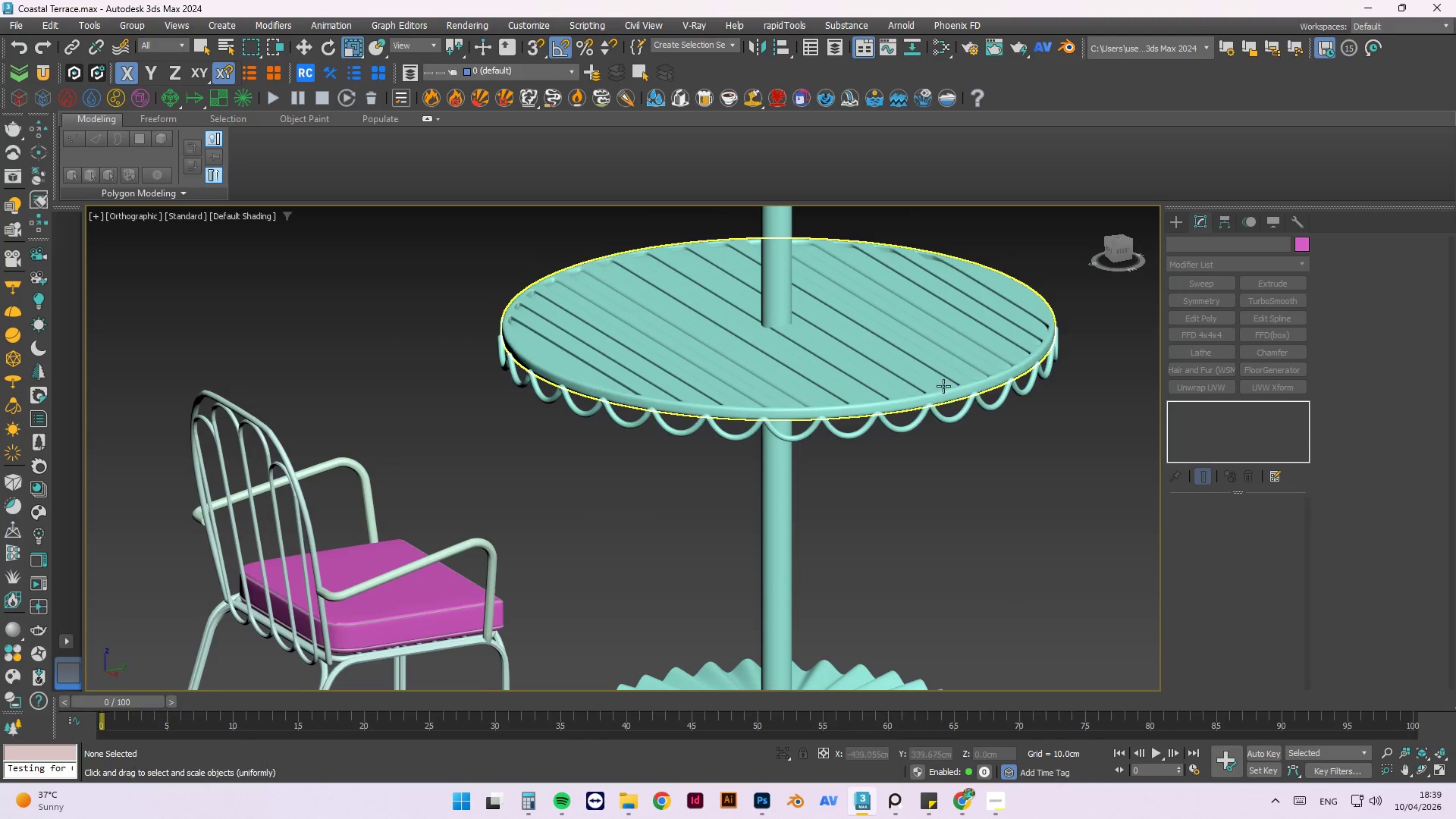 
key(Control+Z)
 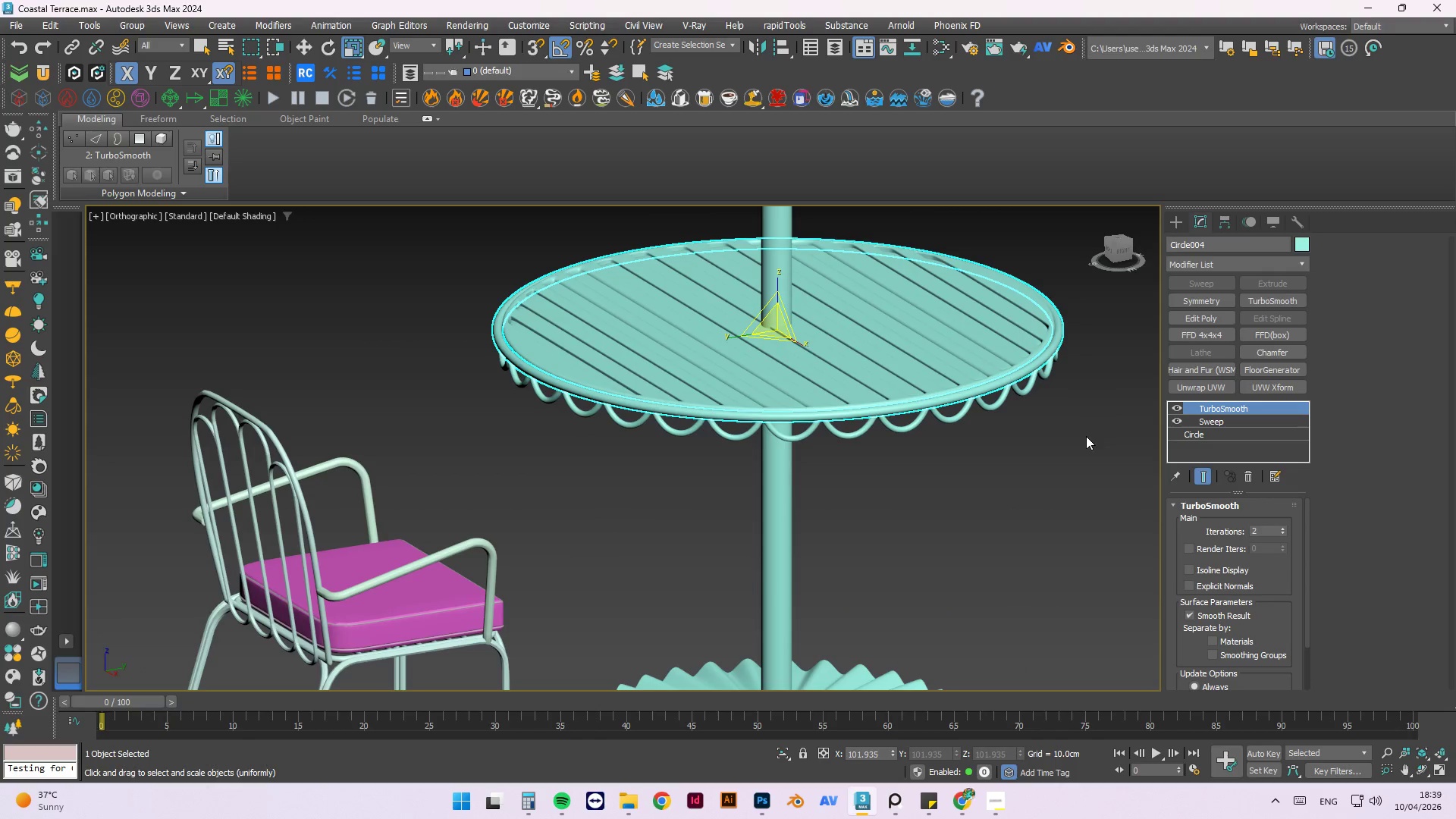 
left_click([1087, 467])
 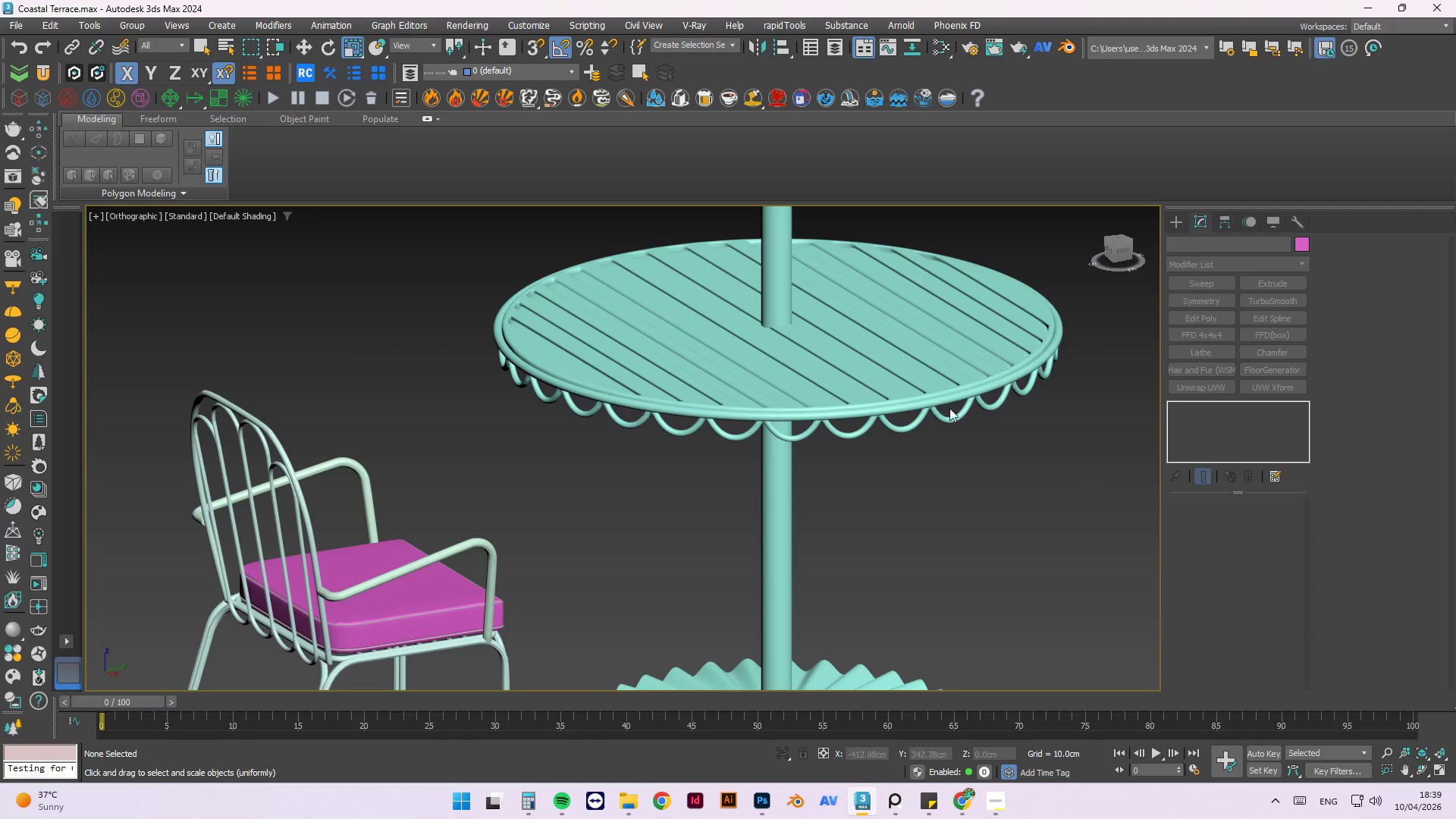 
scroll: coordinate [938, 413], scroll_direction: up, amount: 2.0
 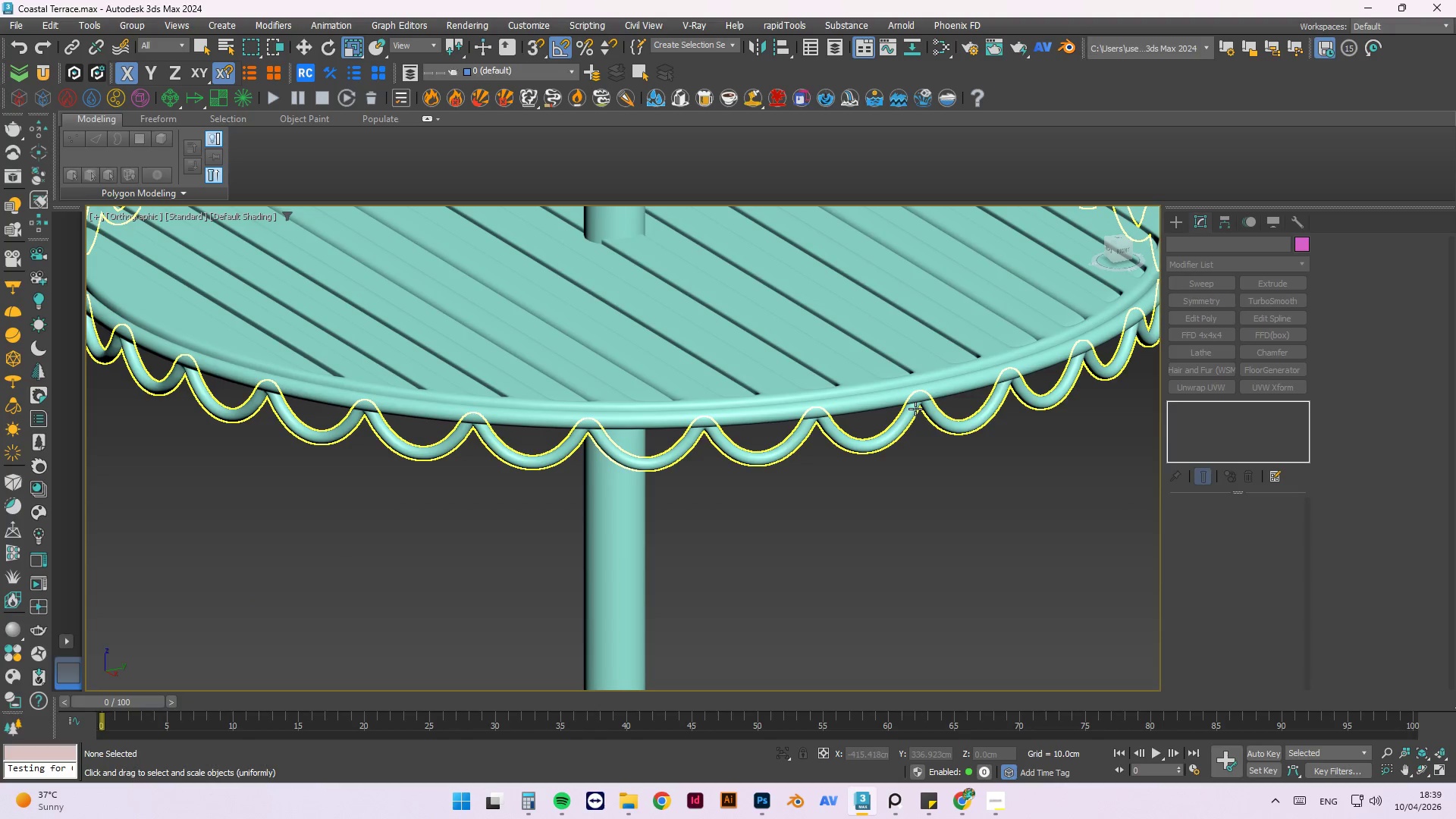 
left_click([915, 413])
 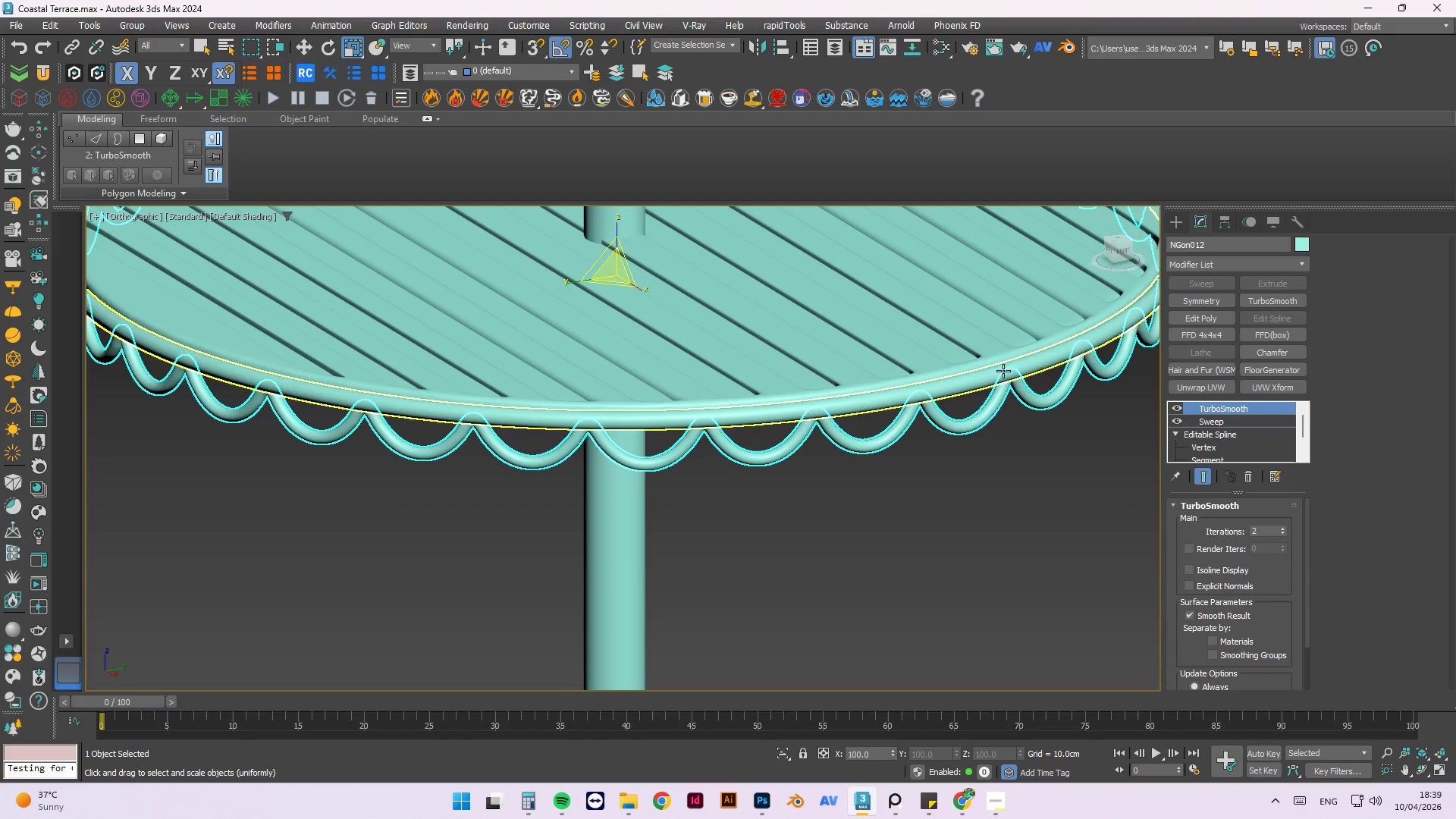 
left_click([990, 482])
 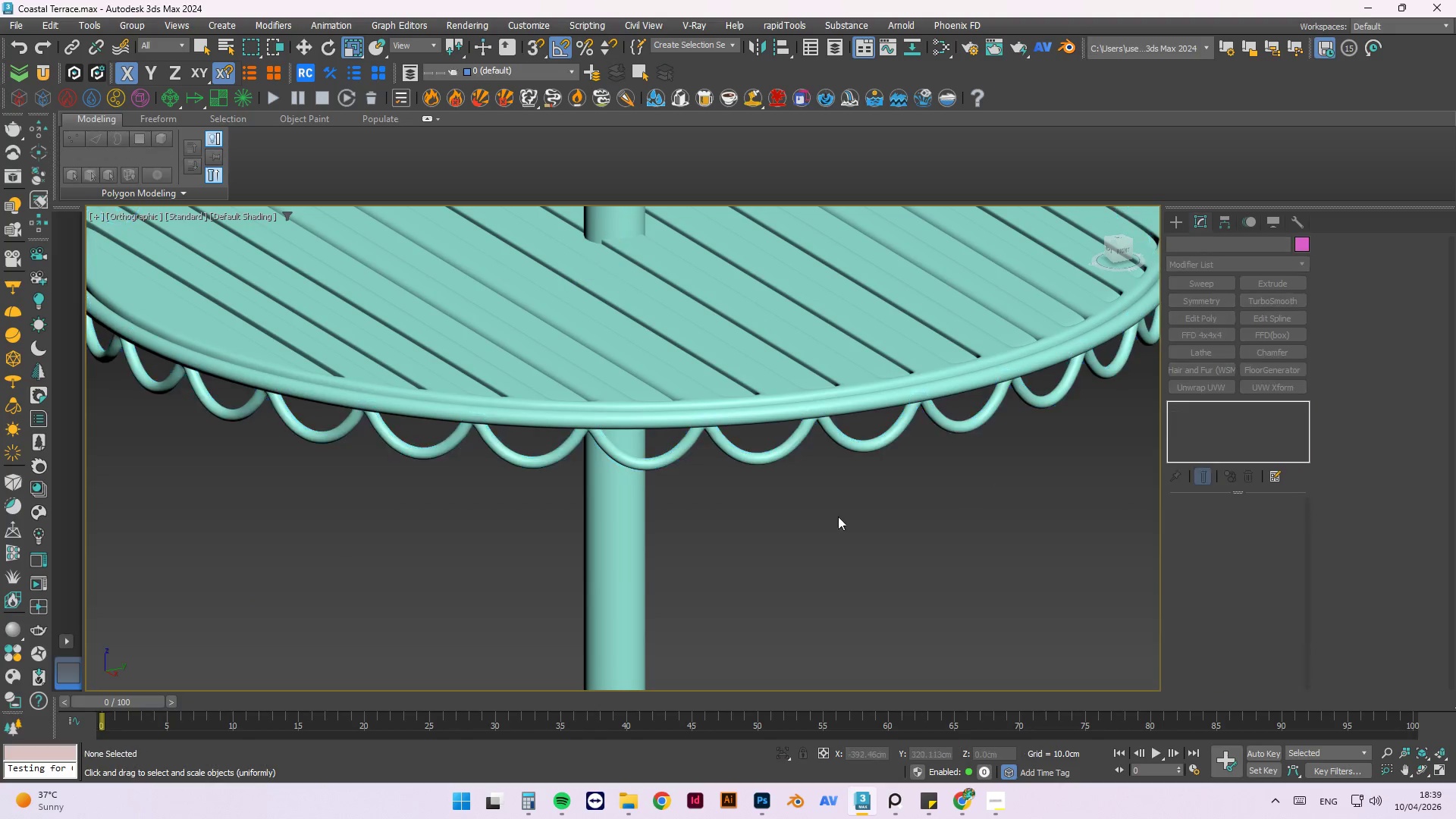 
scroll: coordinate [791, 475], scroll_direction: down, amount: 4.0
 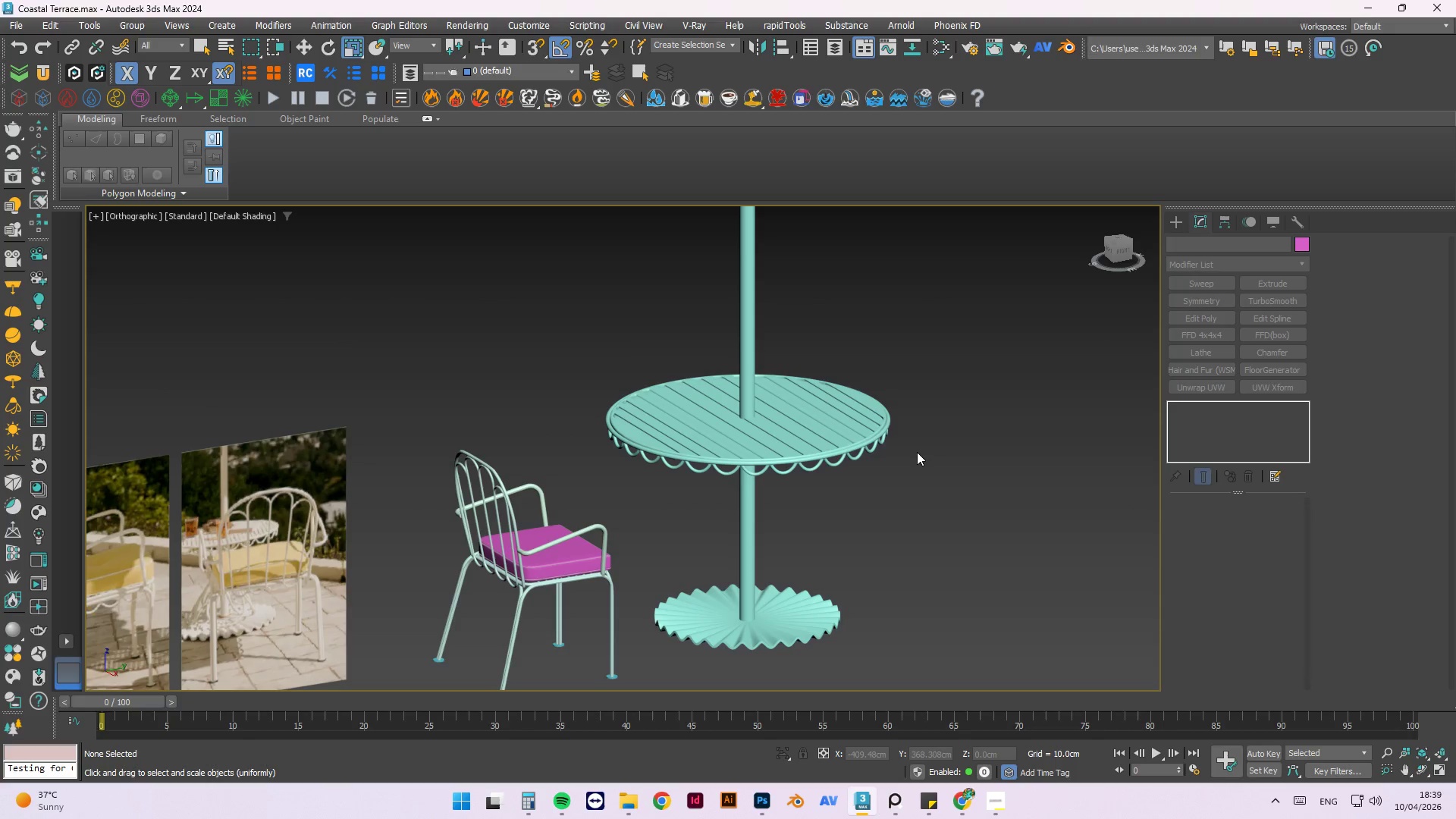 
key(Control+ControlLeft)
 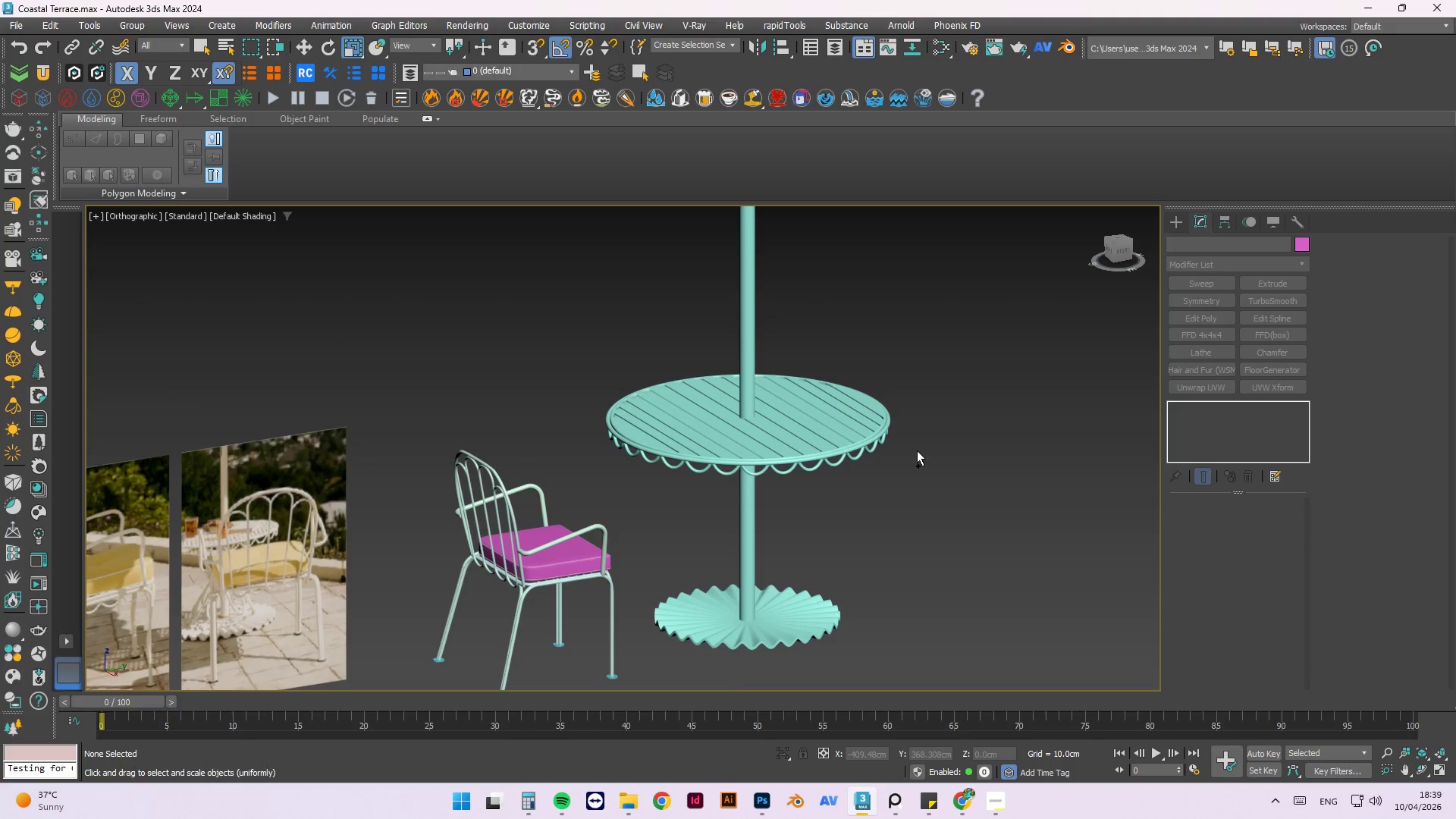 
key(Control+S)
 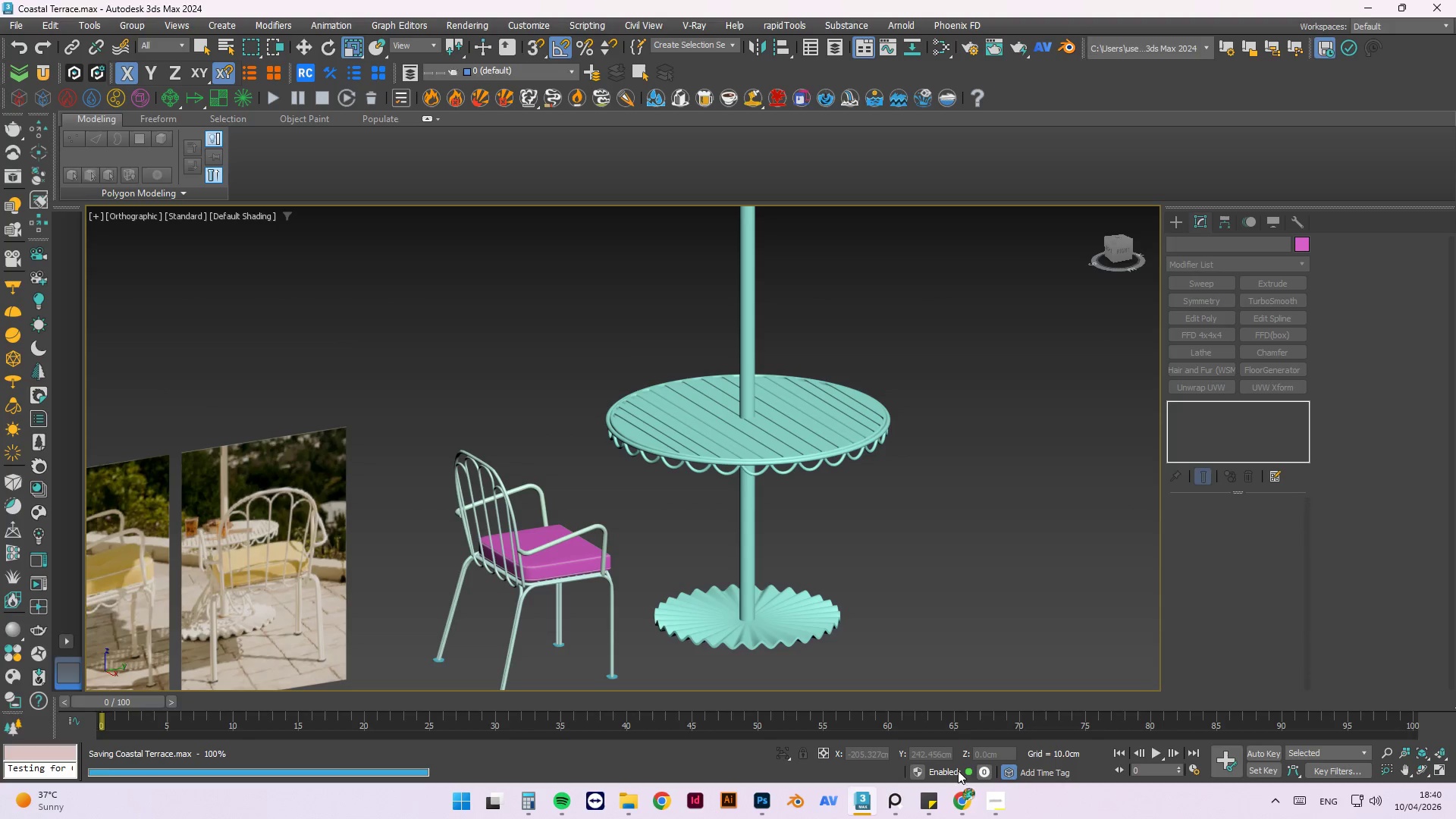 
left_click([992, 795])